 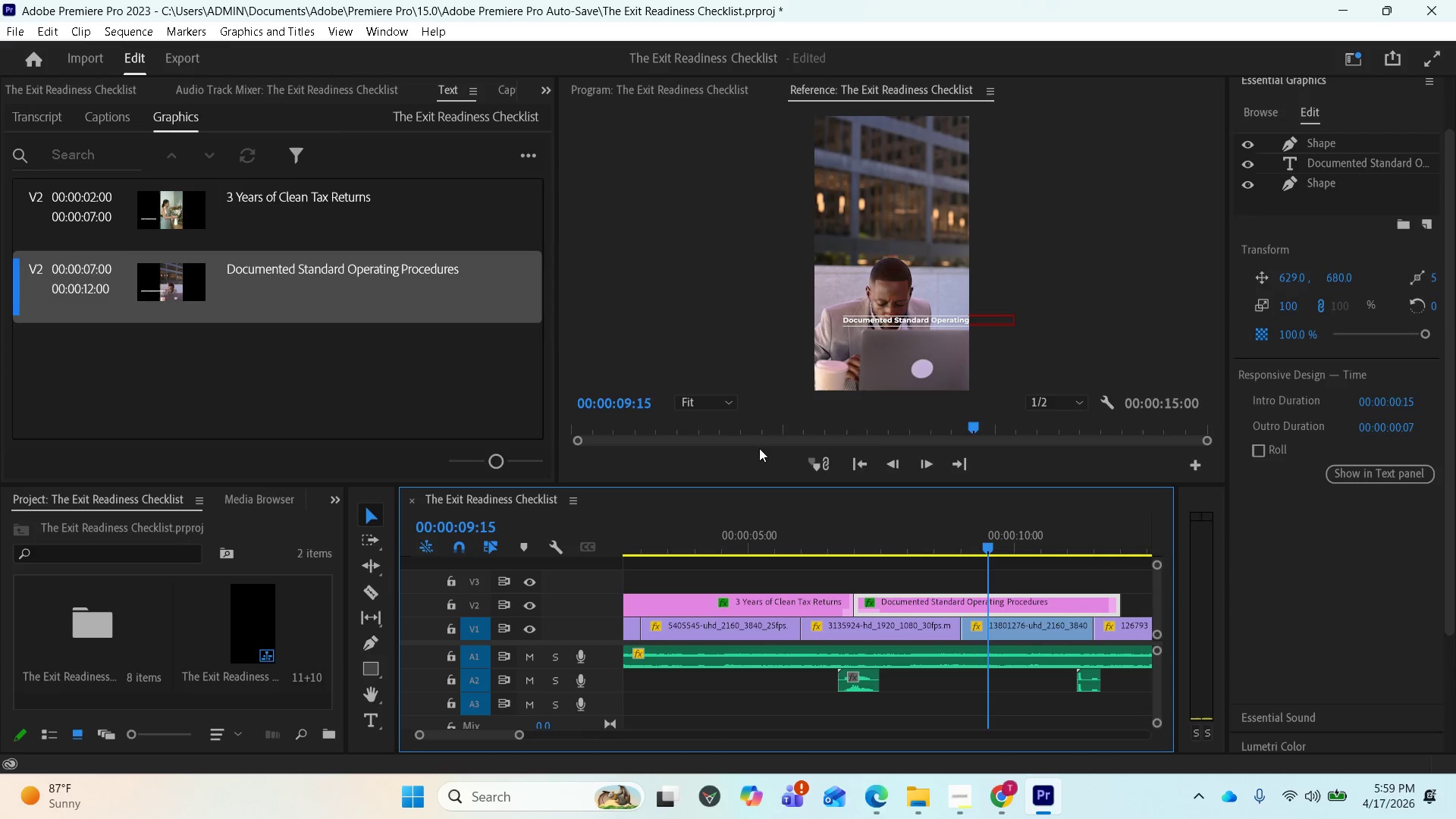 
left_click([541, 83])
 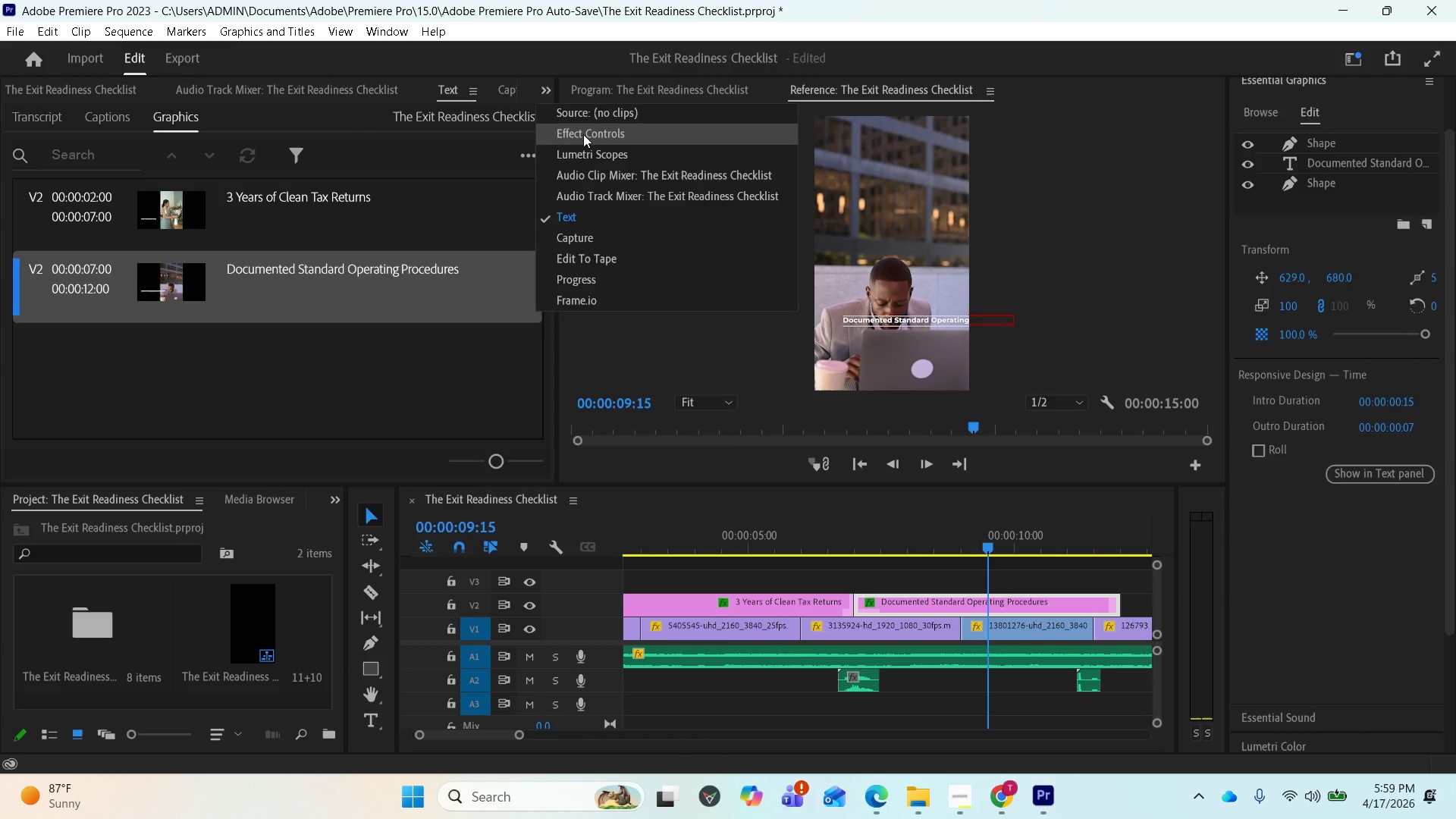 
left_click([583, 134])
 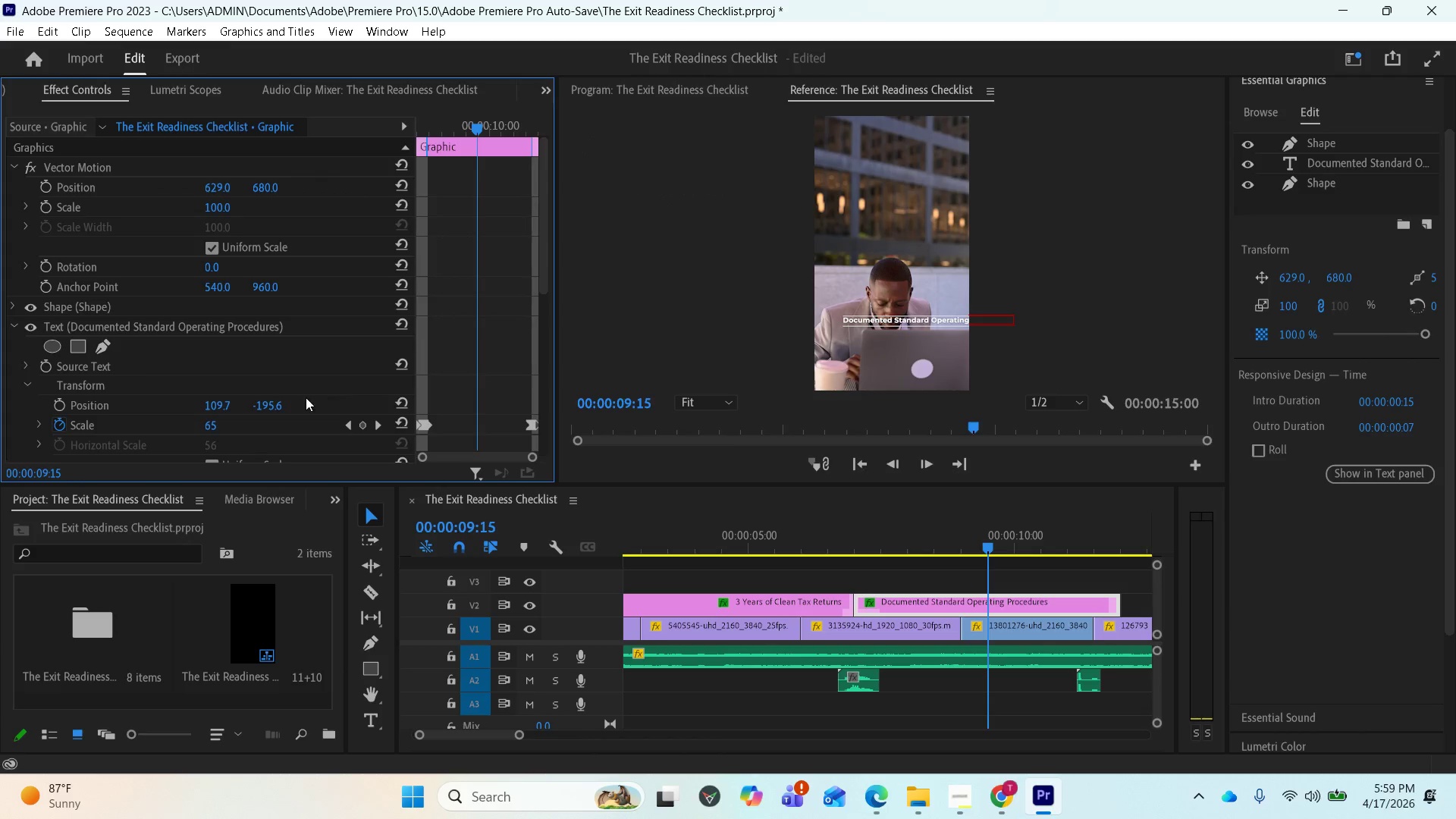 
scroll: coordinate [303, 397], scroll_direction: down, amount: 2.0
 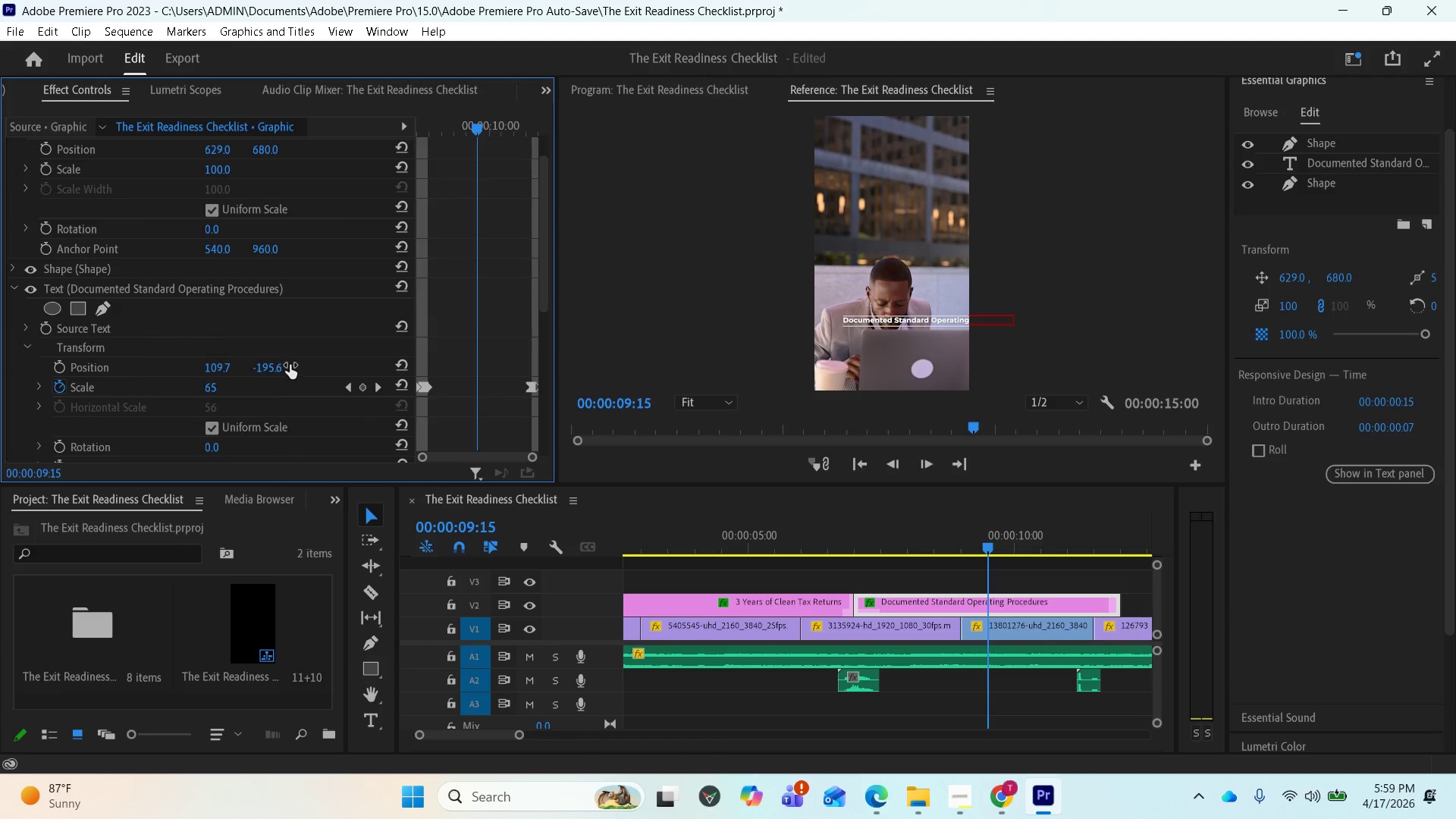 
scroll: coordinate [290, 340], scroll_direction: up, amount: 2.0
 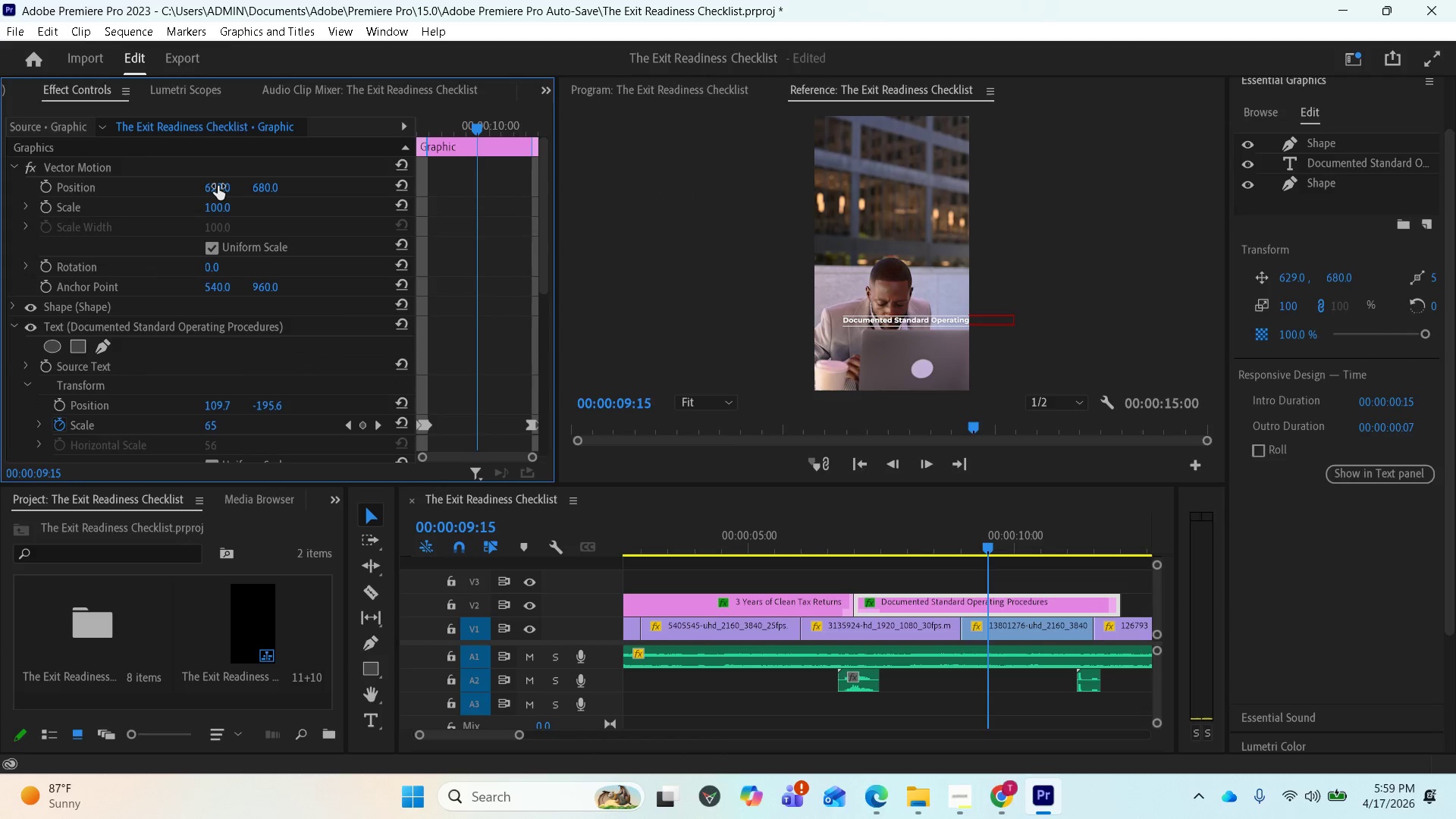 
left_click_drag(start_coordinate=[218, 186], to_coordinate=[223, 186])
 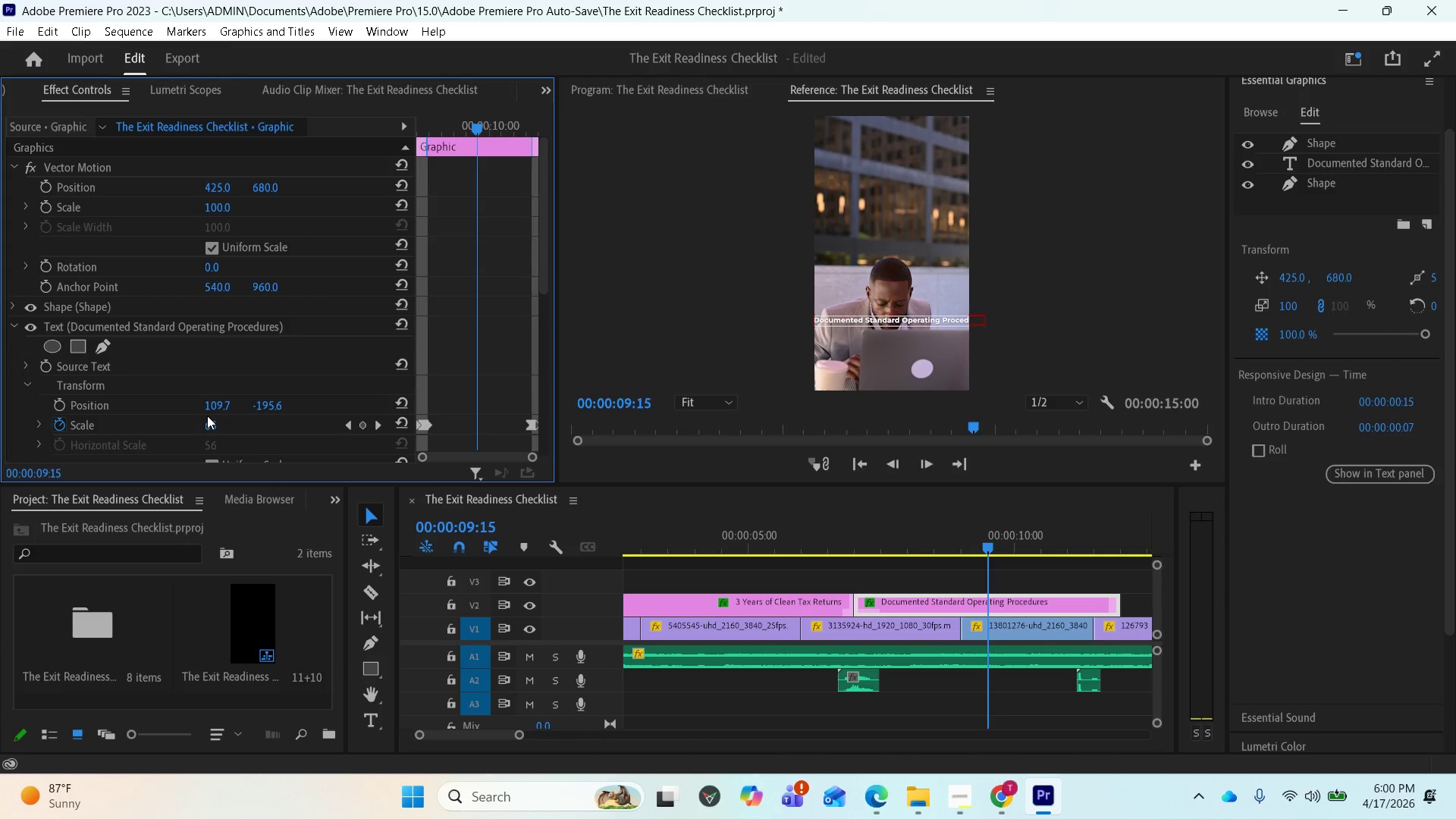 
wait(5.45)
 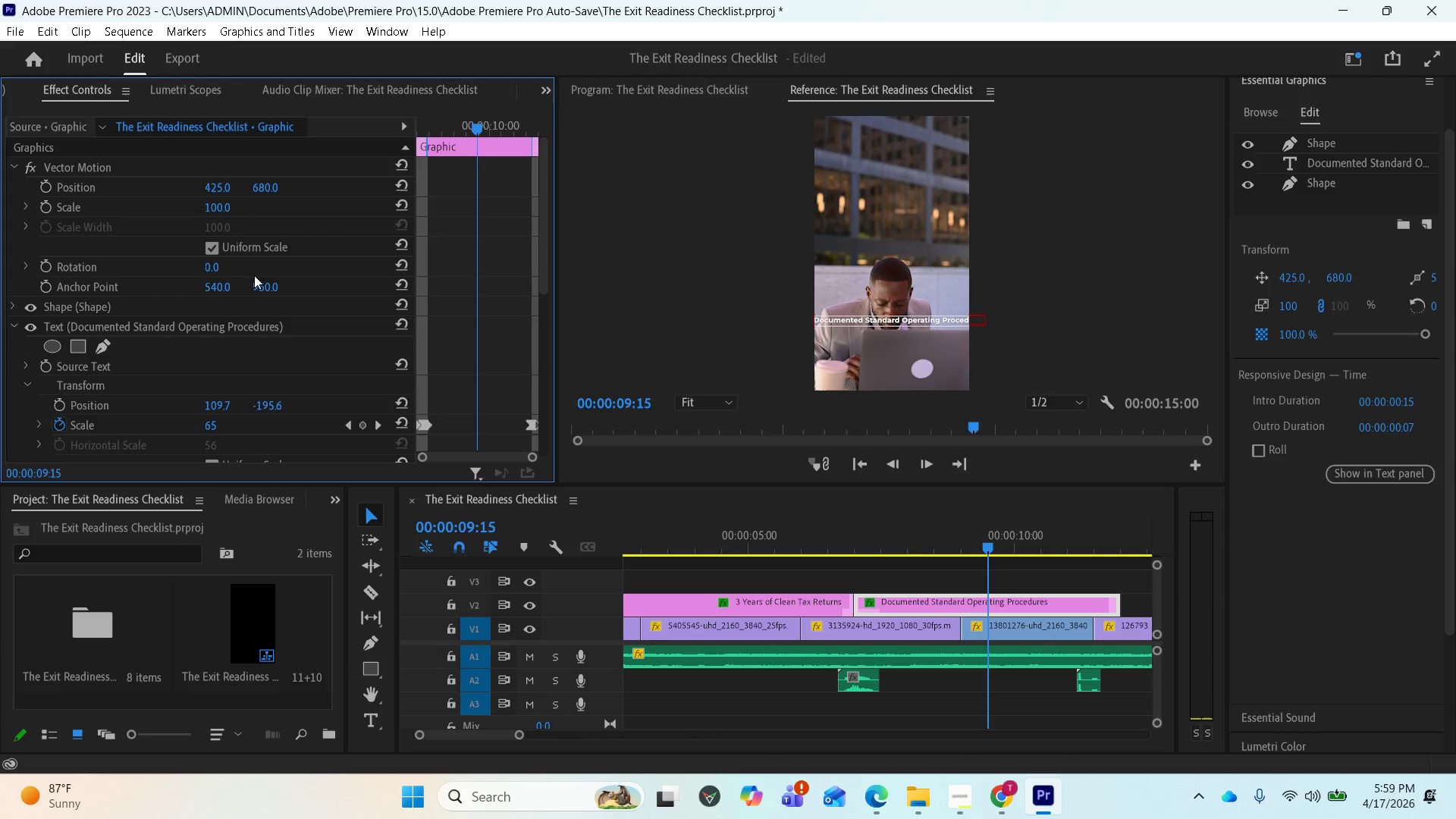 
left_click([1004, 602])
 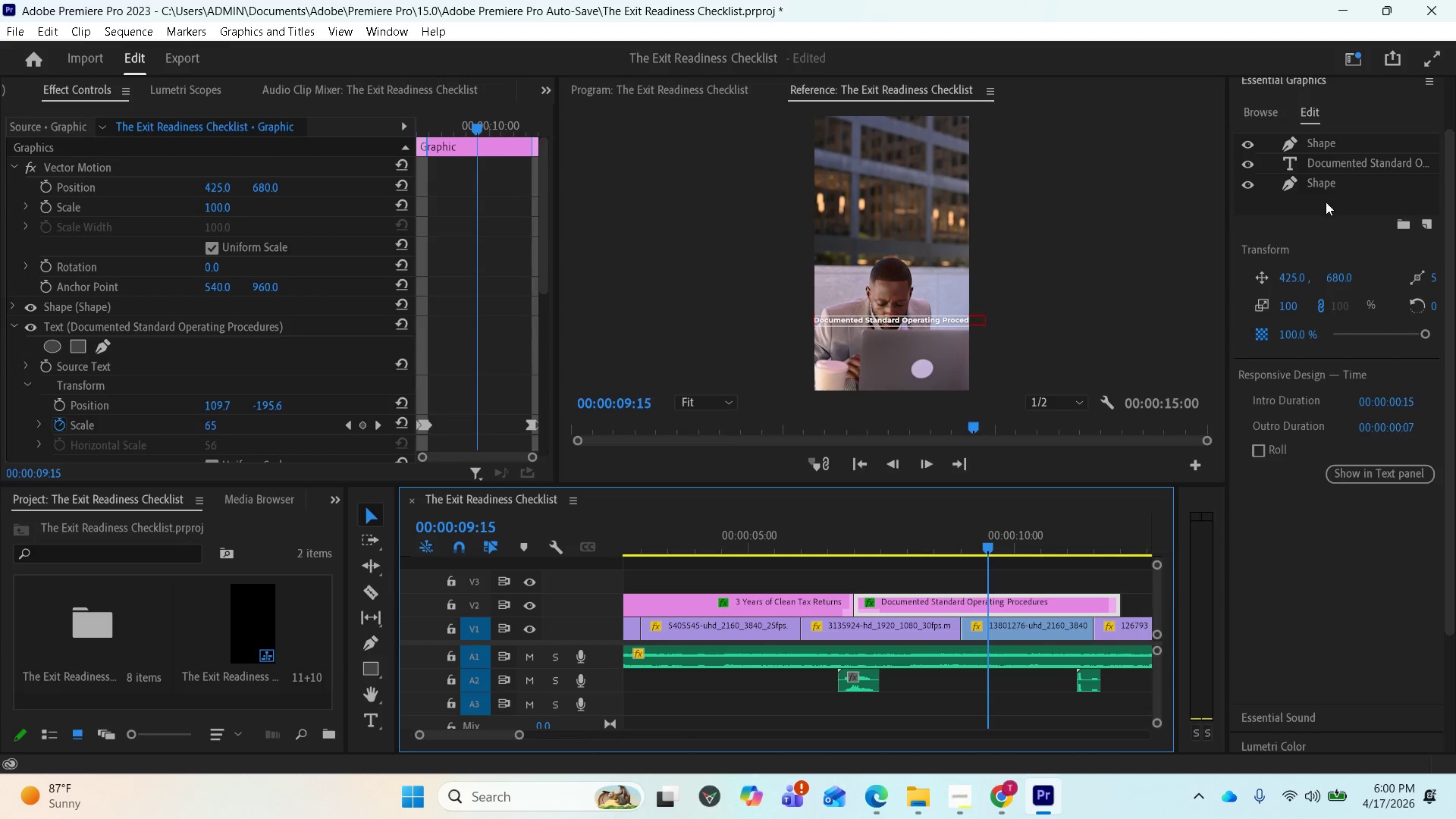 
left_click([1335, 165])
 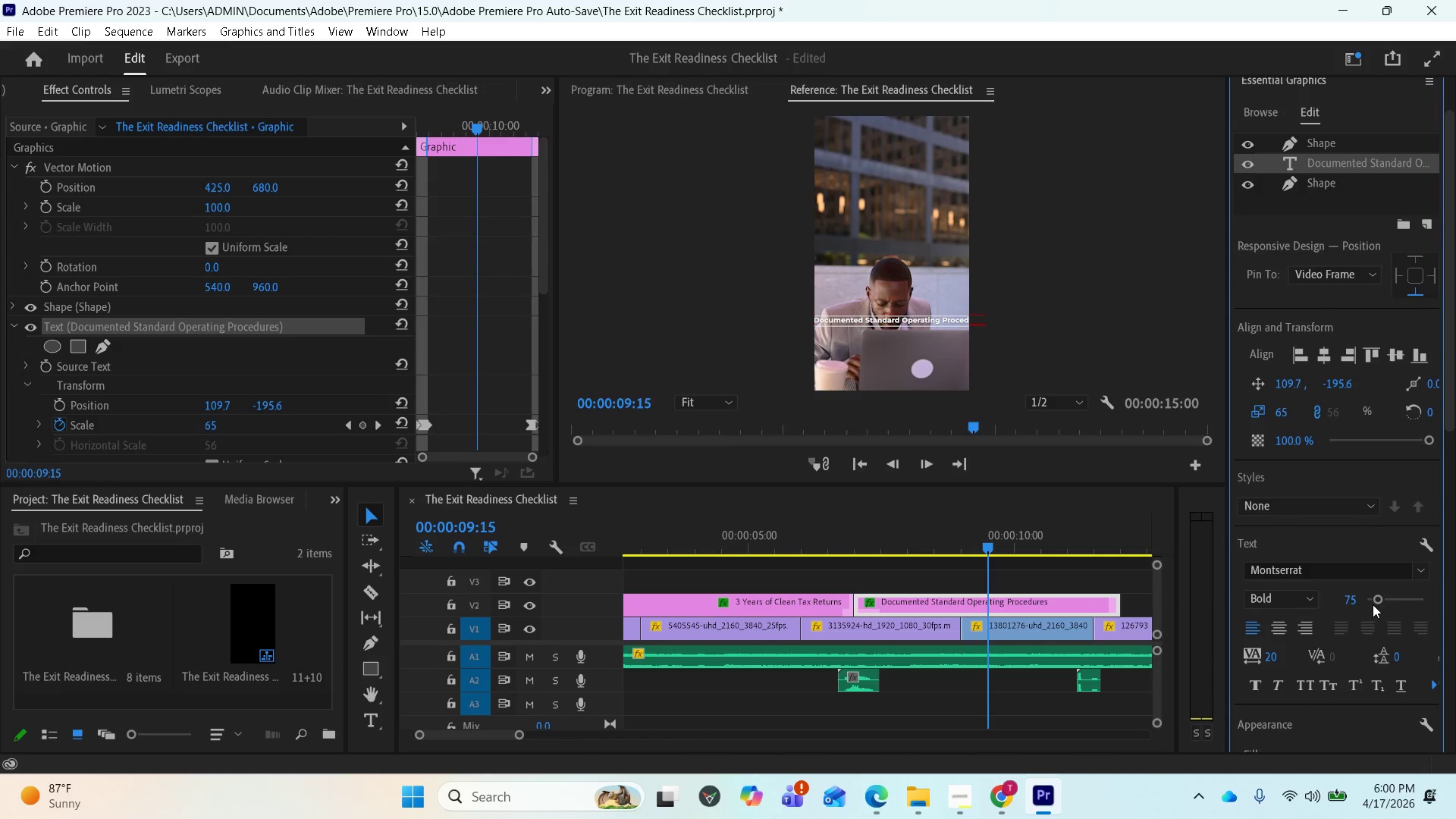 
wait(6.97)
 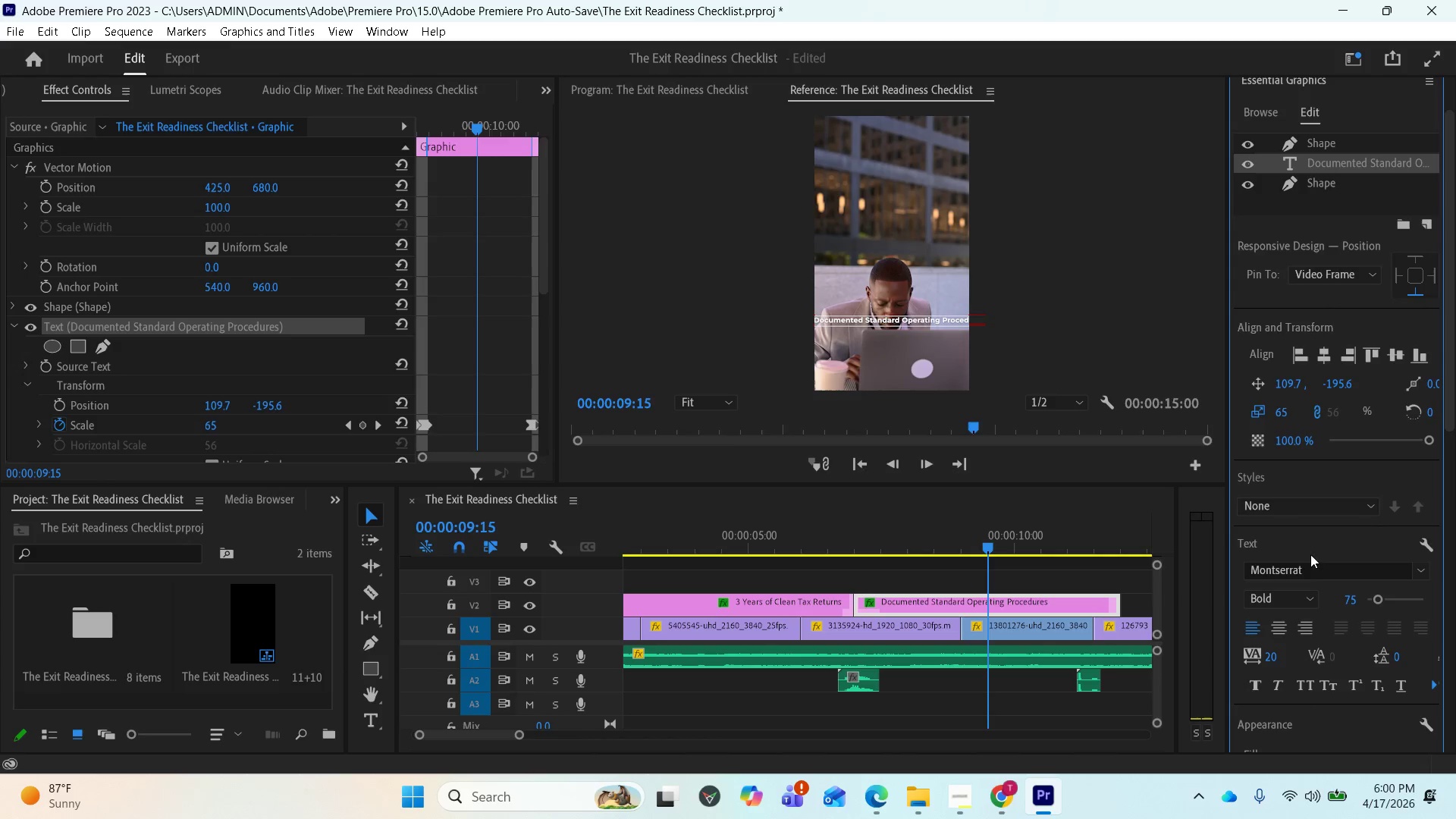 
left_click([1353, 601])
 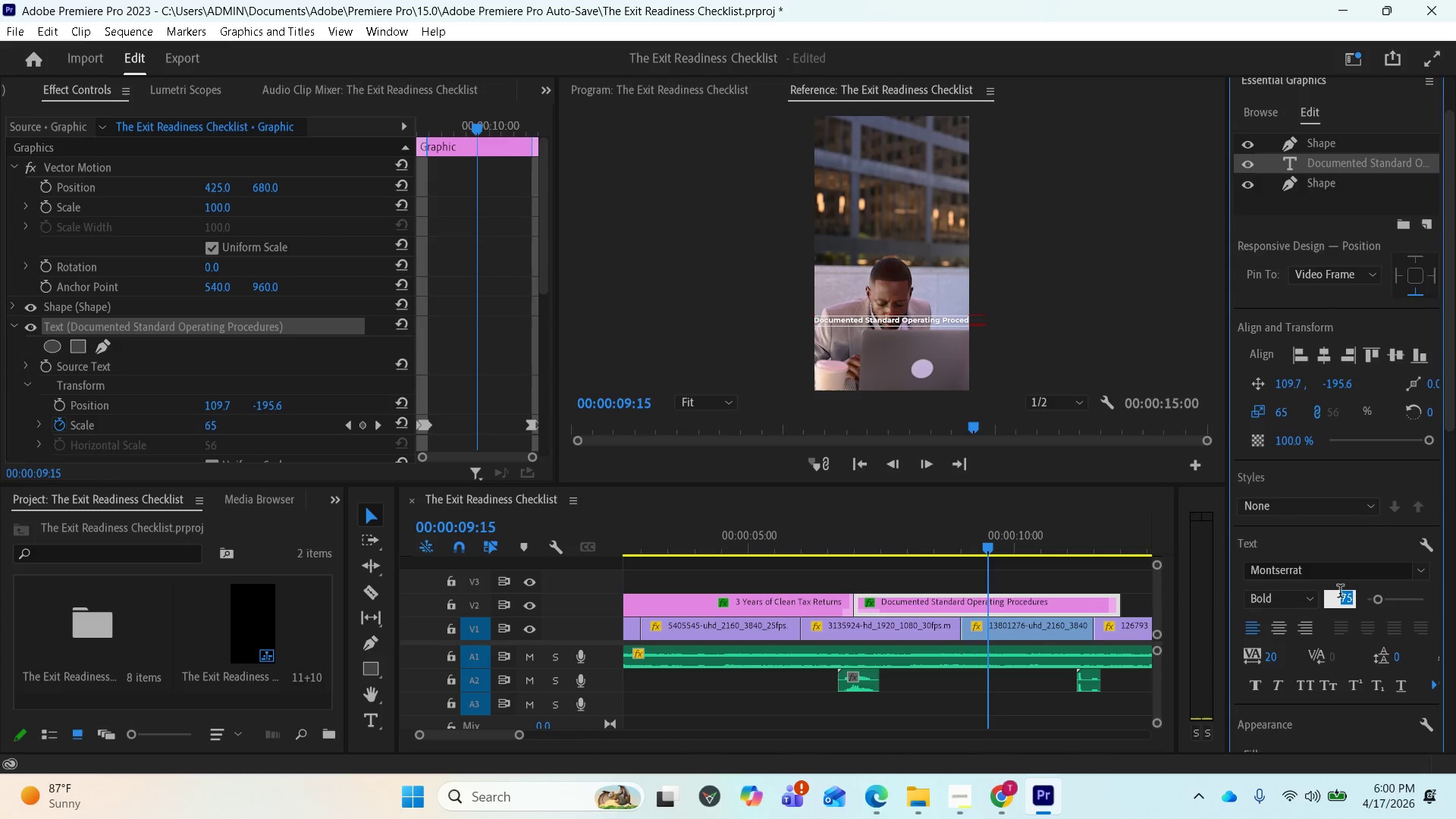 
type(50)
 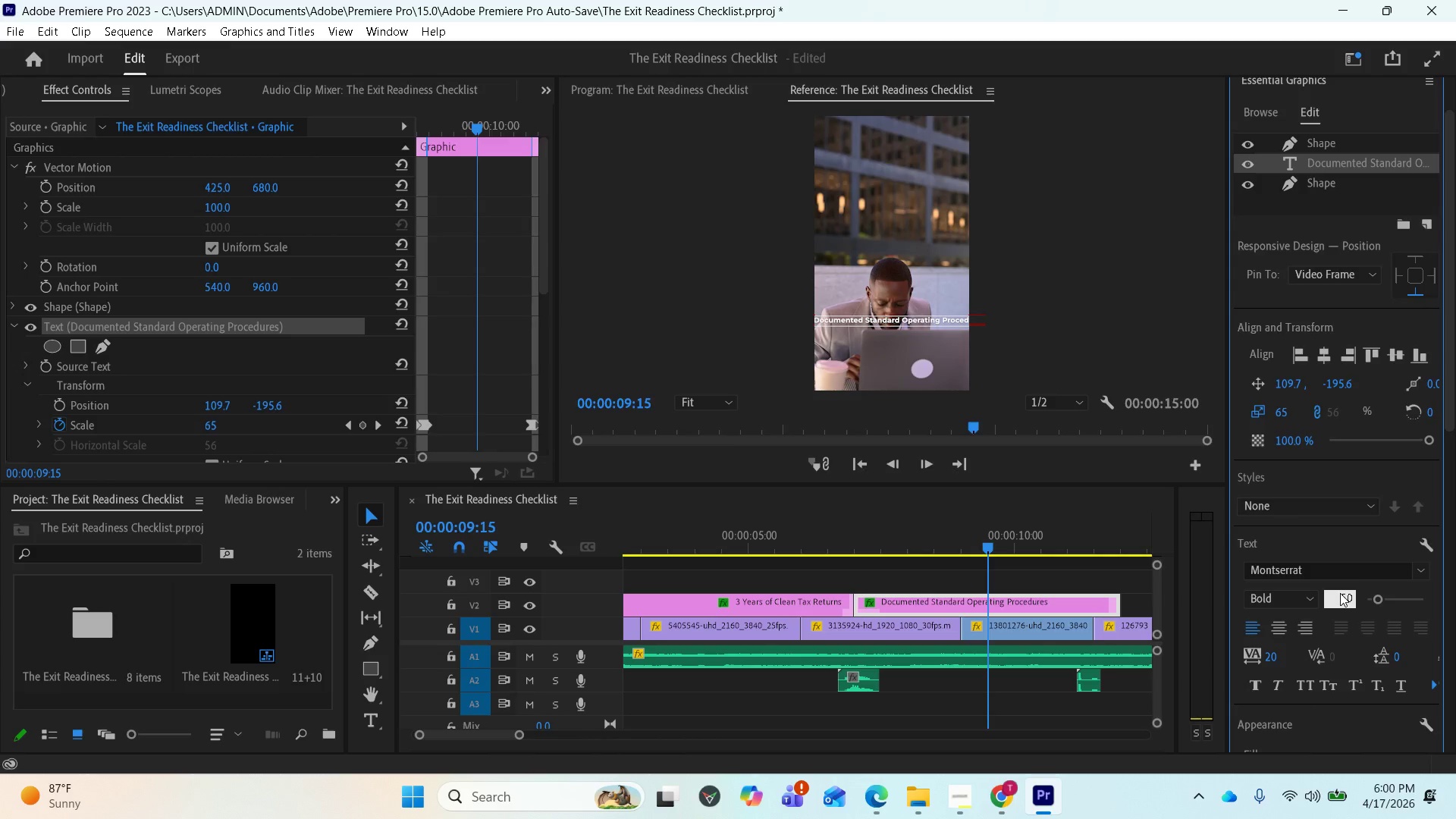 
key(Enter)
 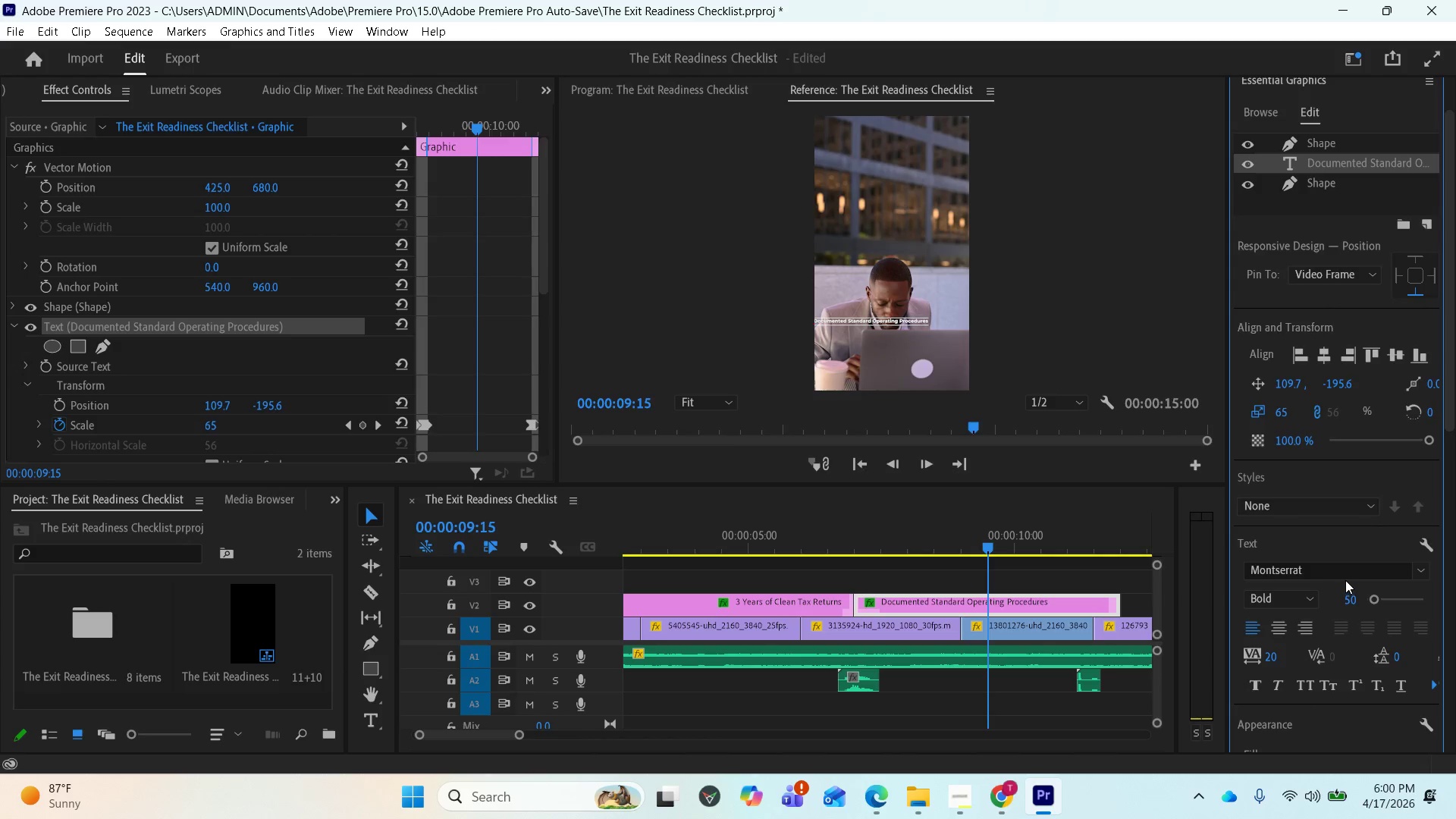 
left_click([1351, 600])
 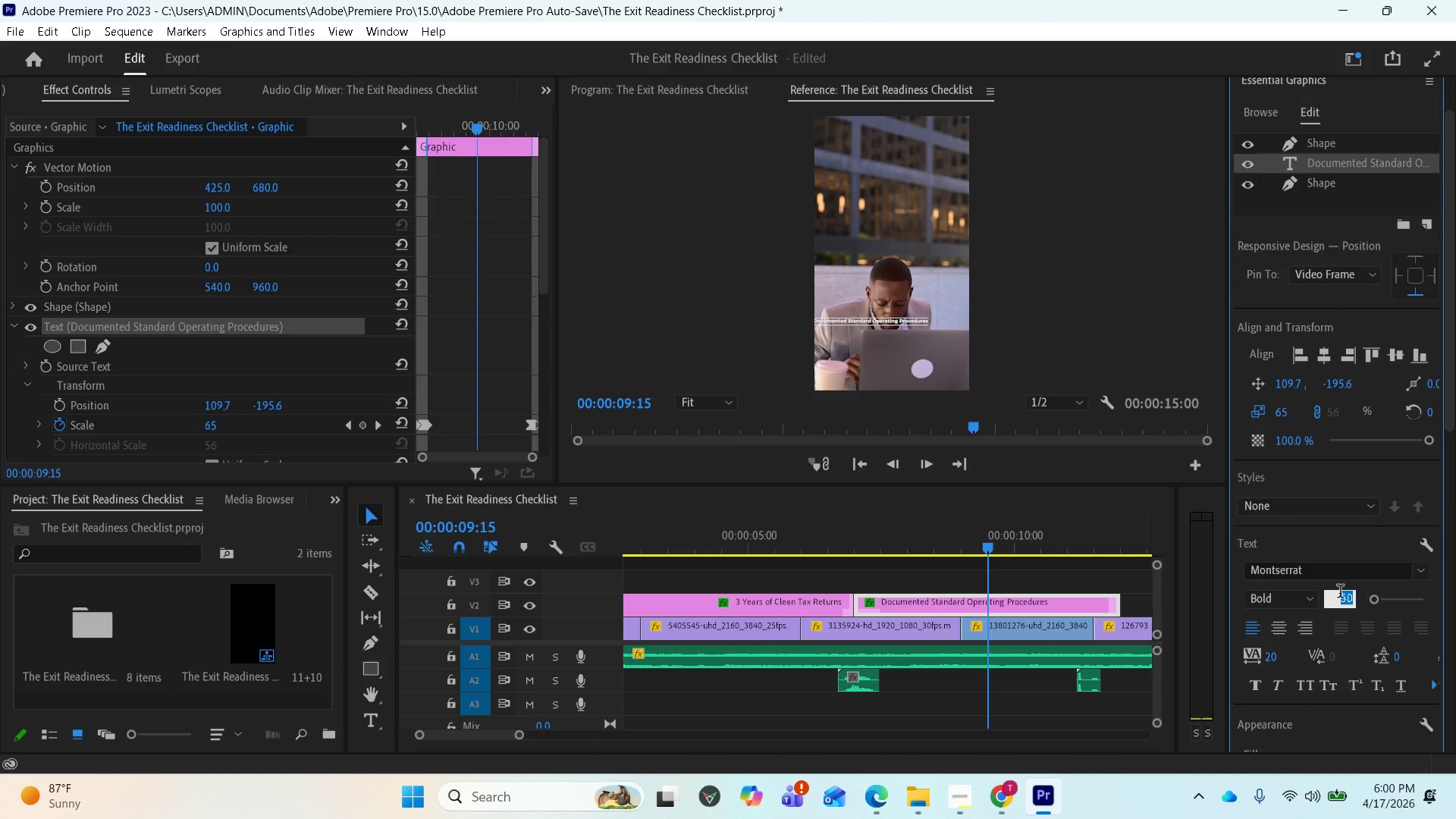 
type(65)
 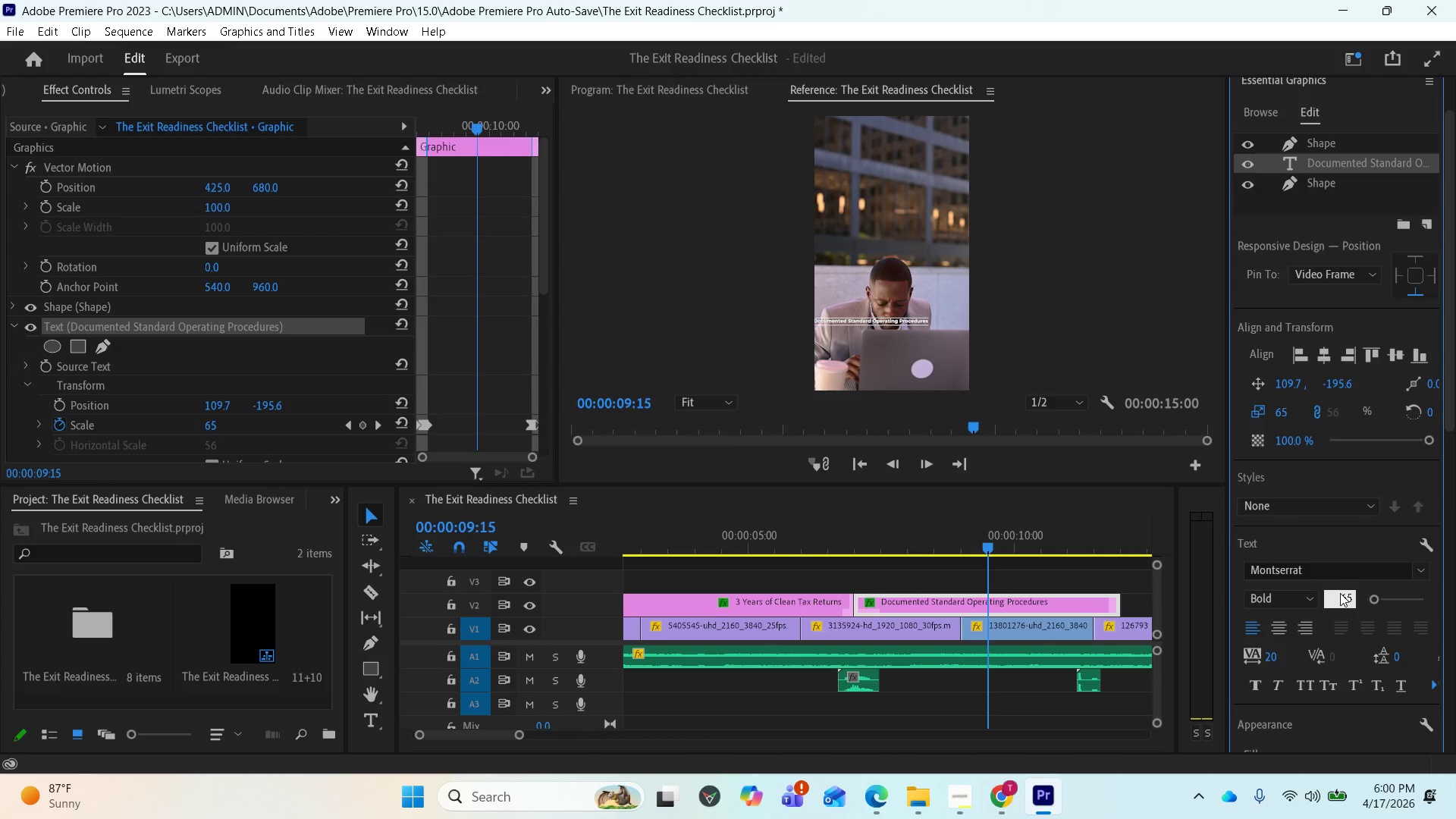 
key(Enter)
 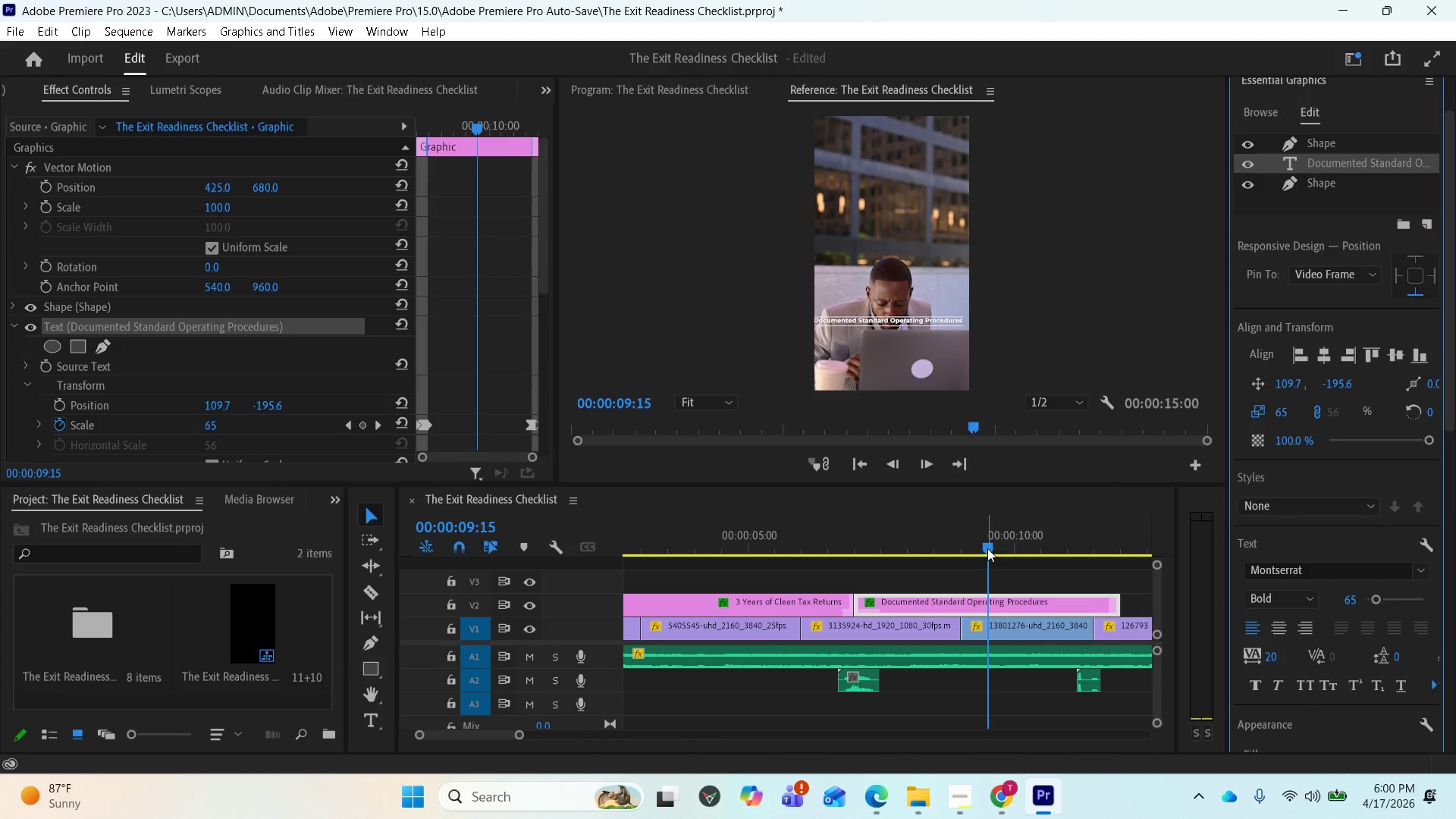 
wait(5.26)
 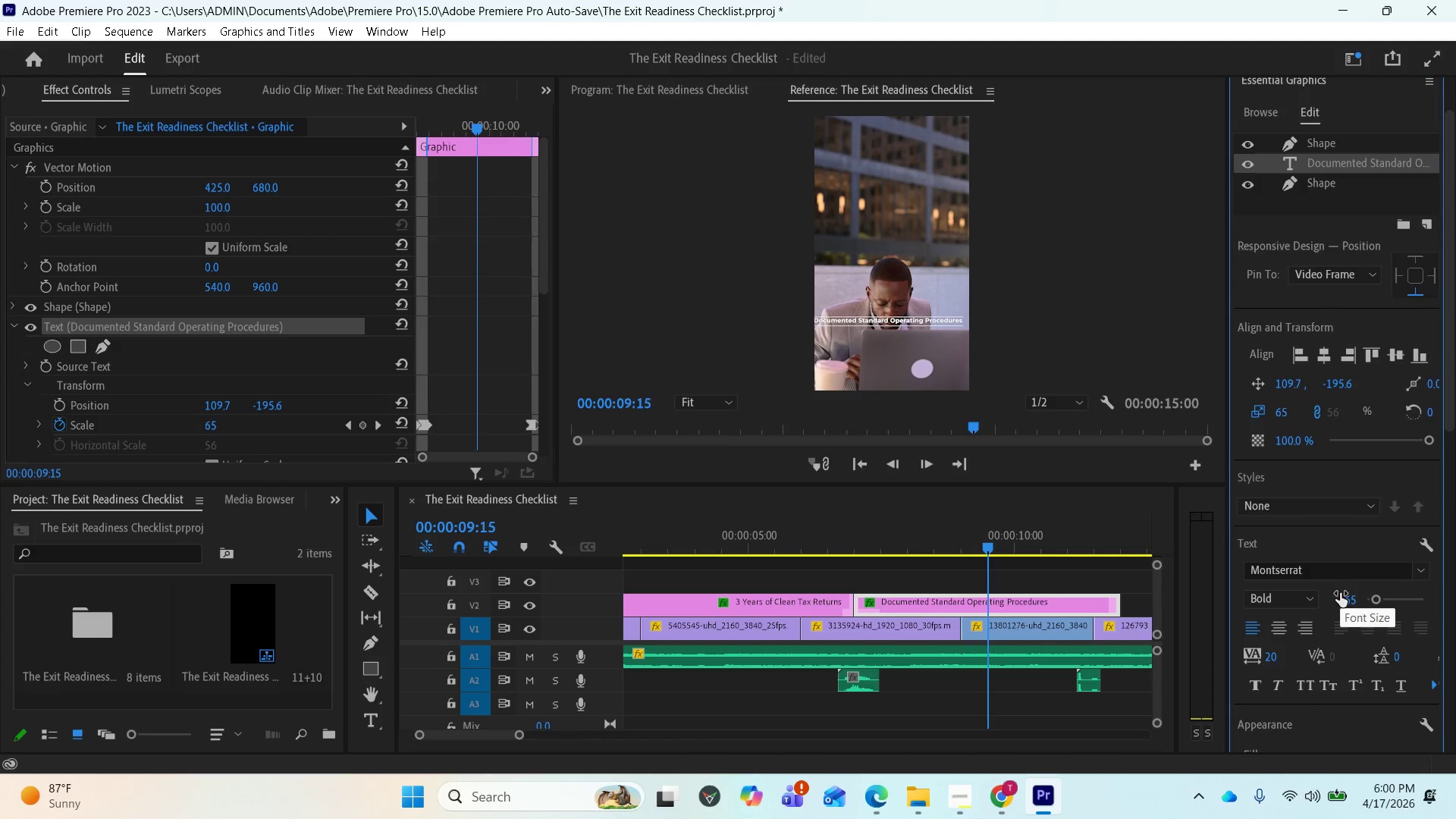 
left_click_drag(start_coordinate=[987, 550], to_coordinate=[866, 534])
 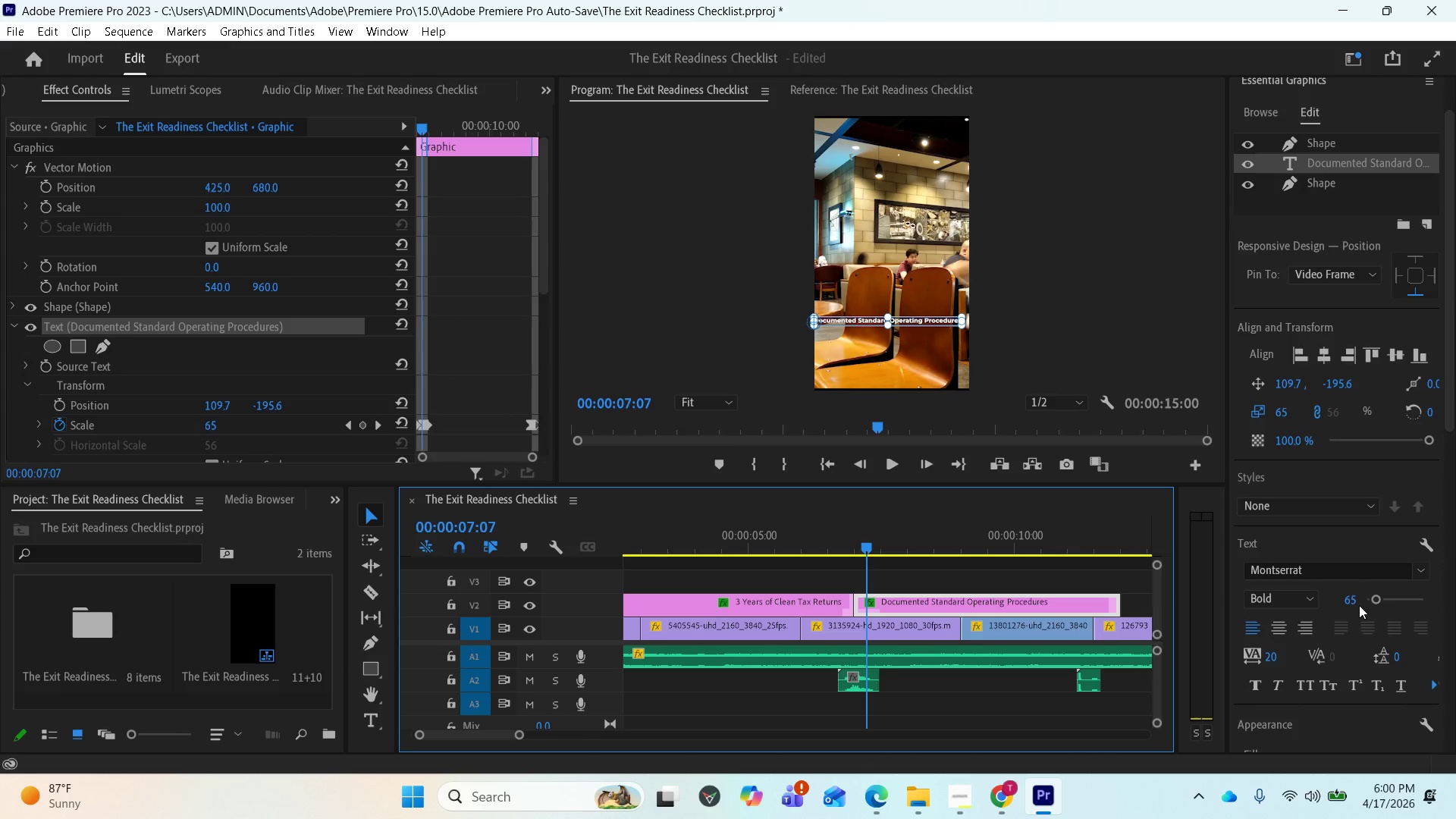 
left_click([1351, 603])
 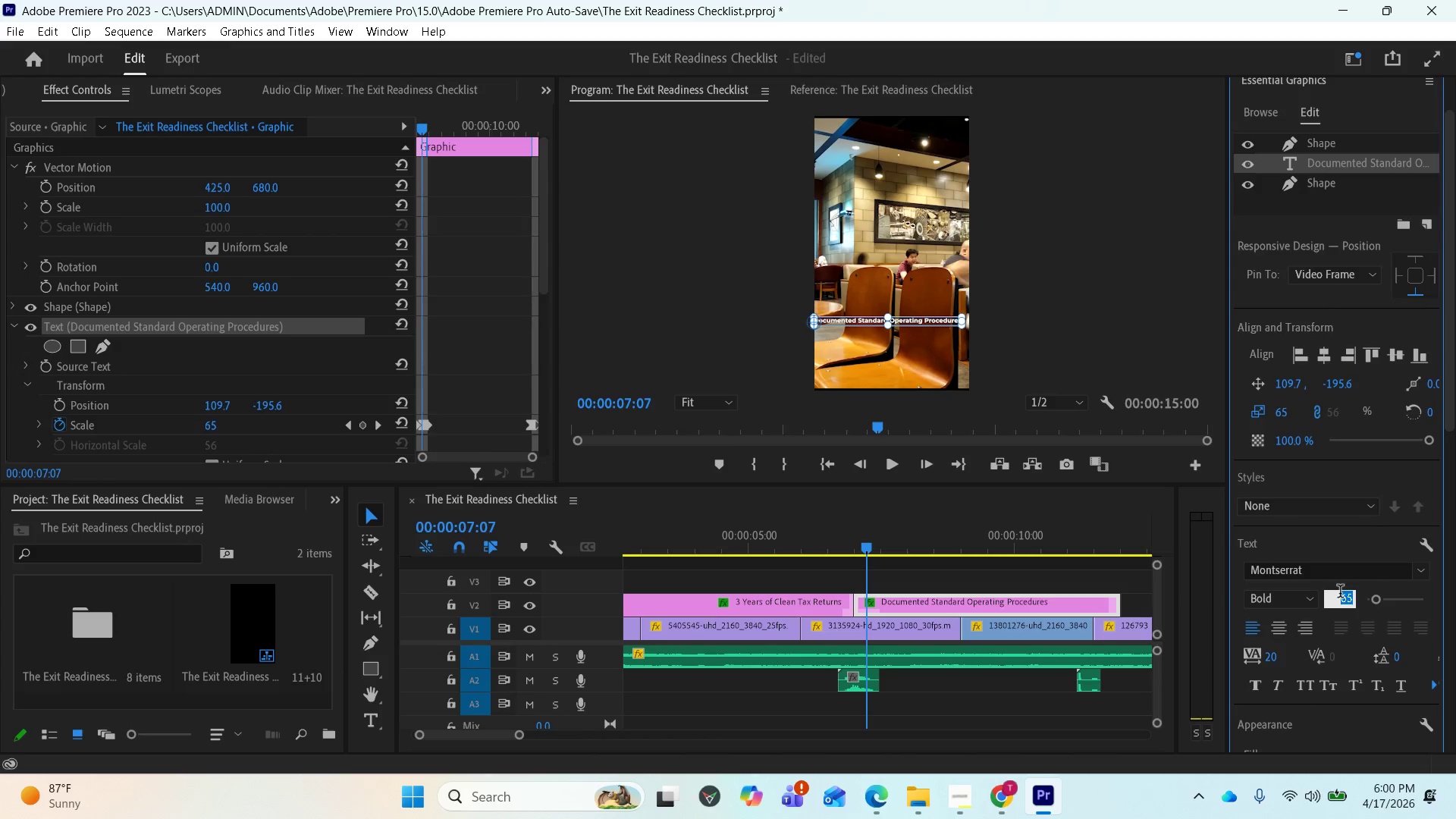 
wait(6.95)
 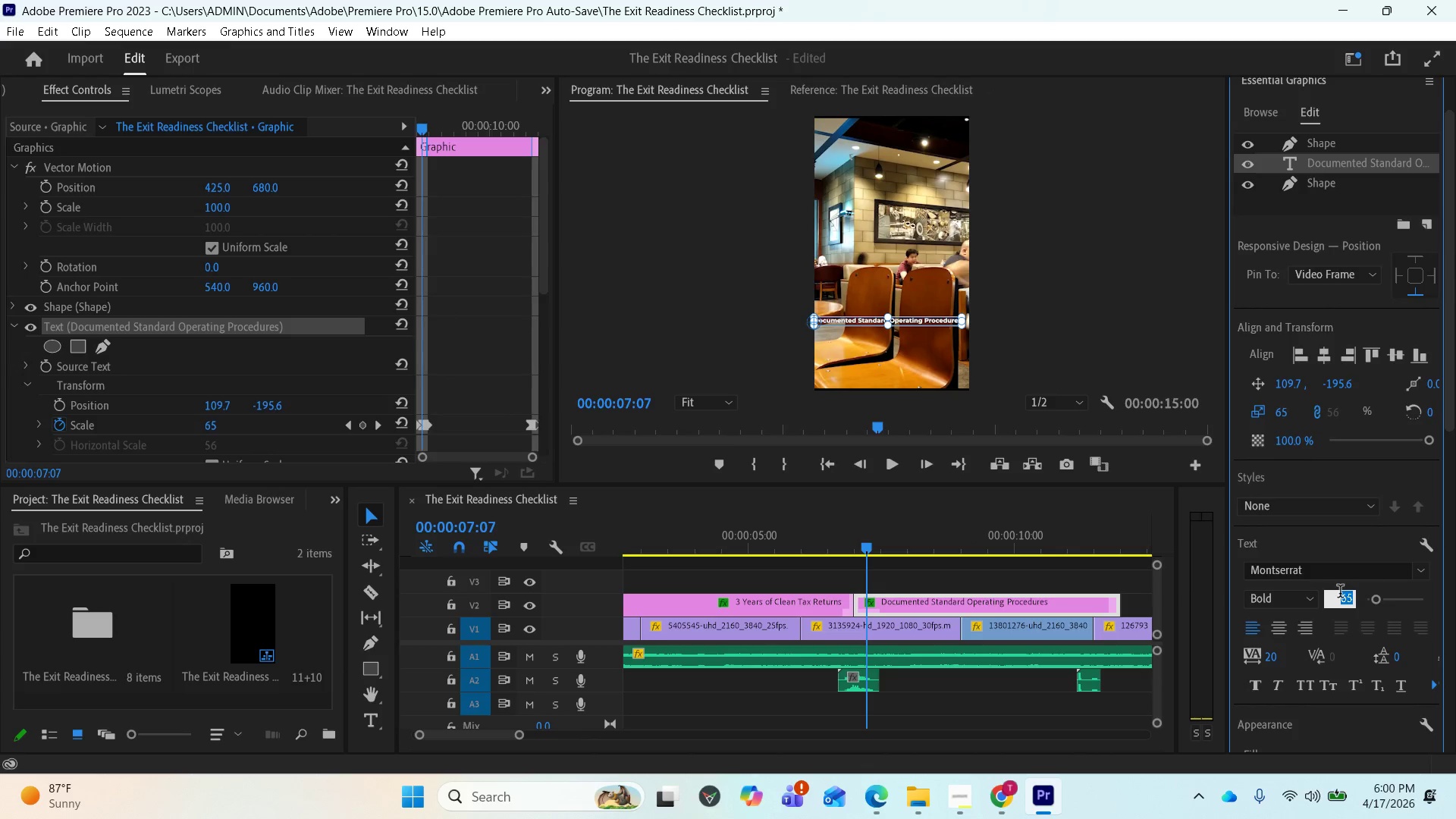 
left_click([352, 422])
 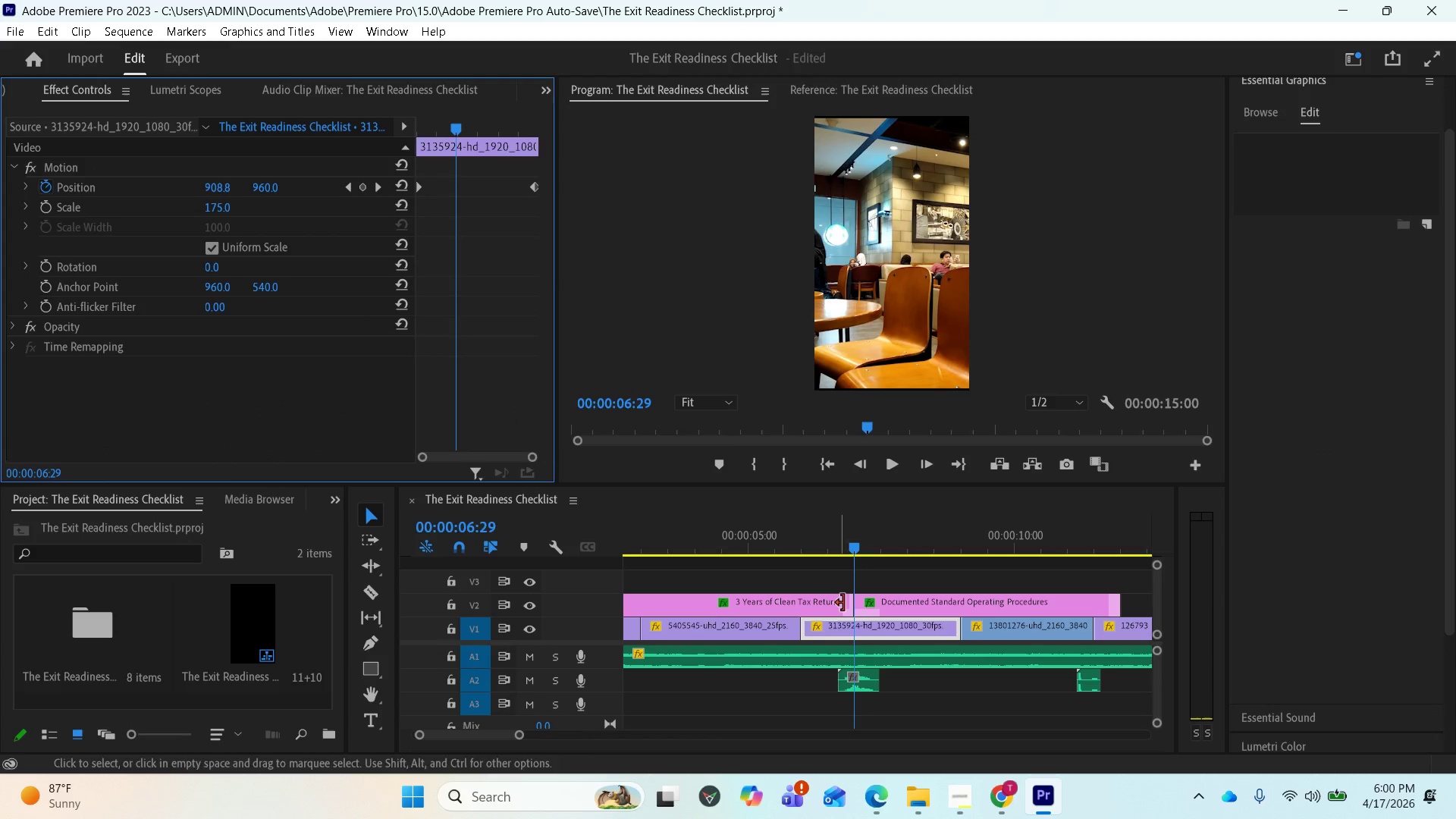 
left_click([896, 605])
 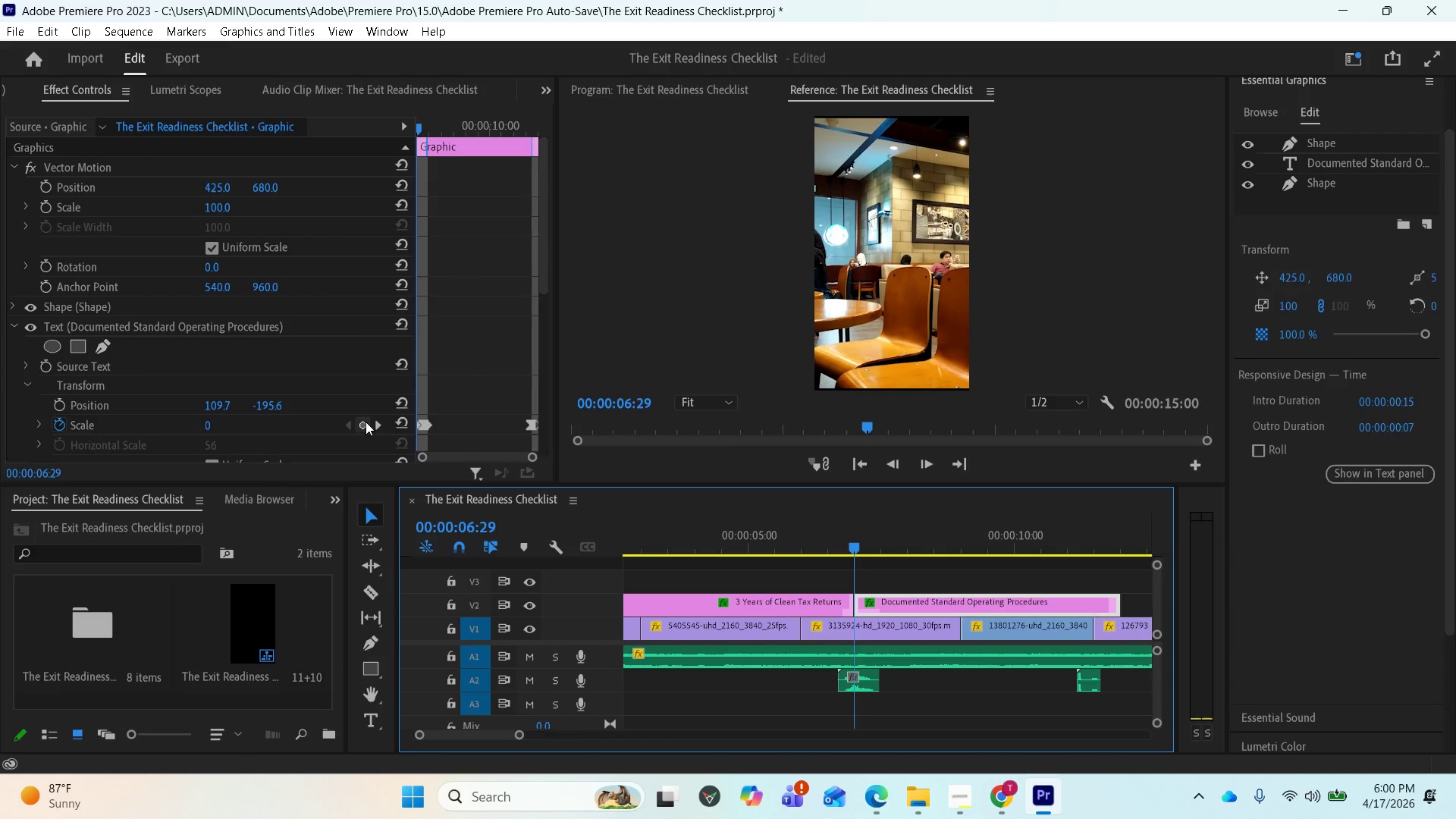 
left_click([373, 425])
 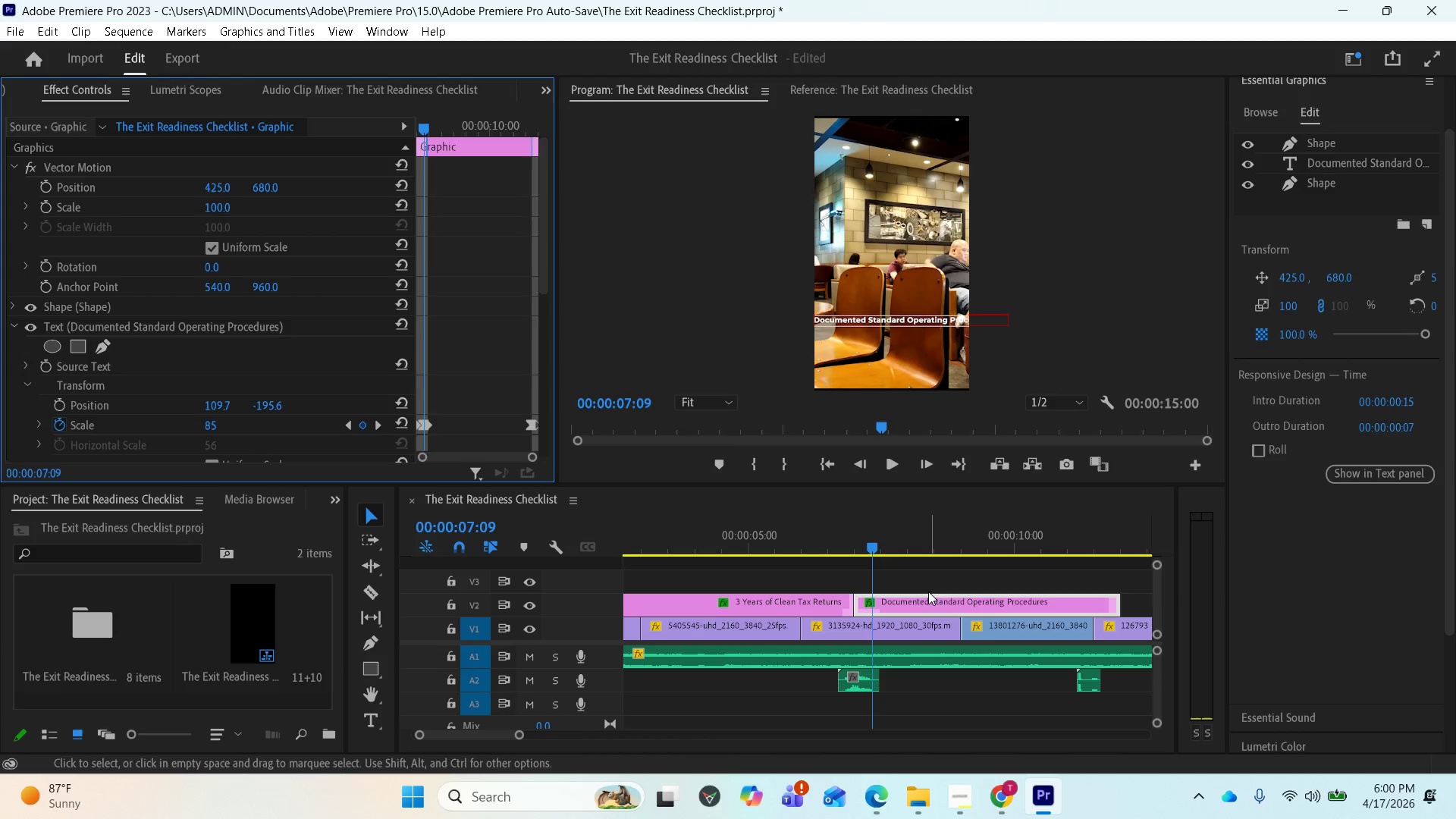 
wait(5.28)
 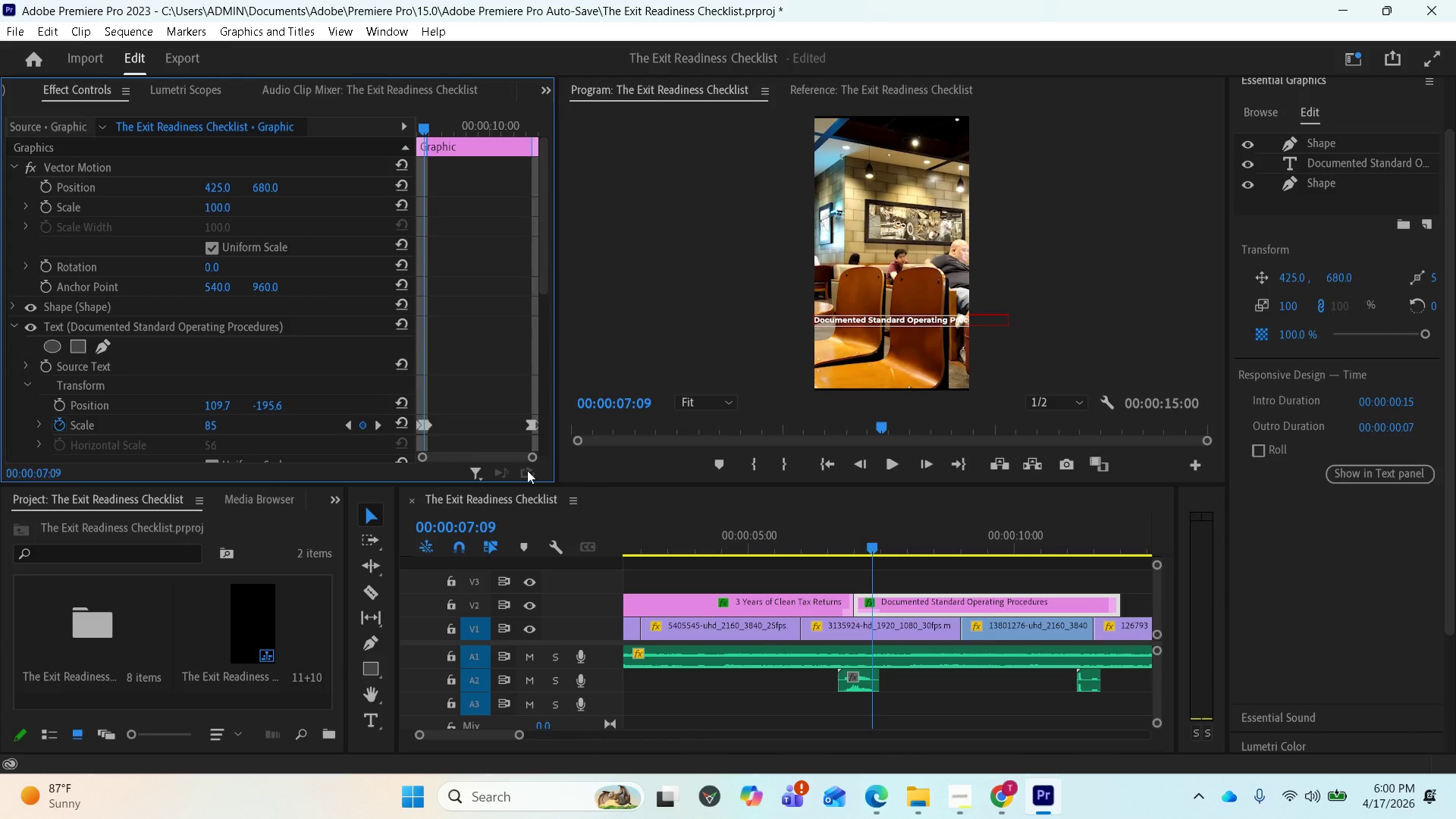 
left_click([1329, 158])
 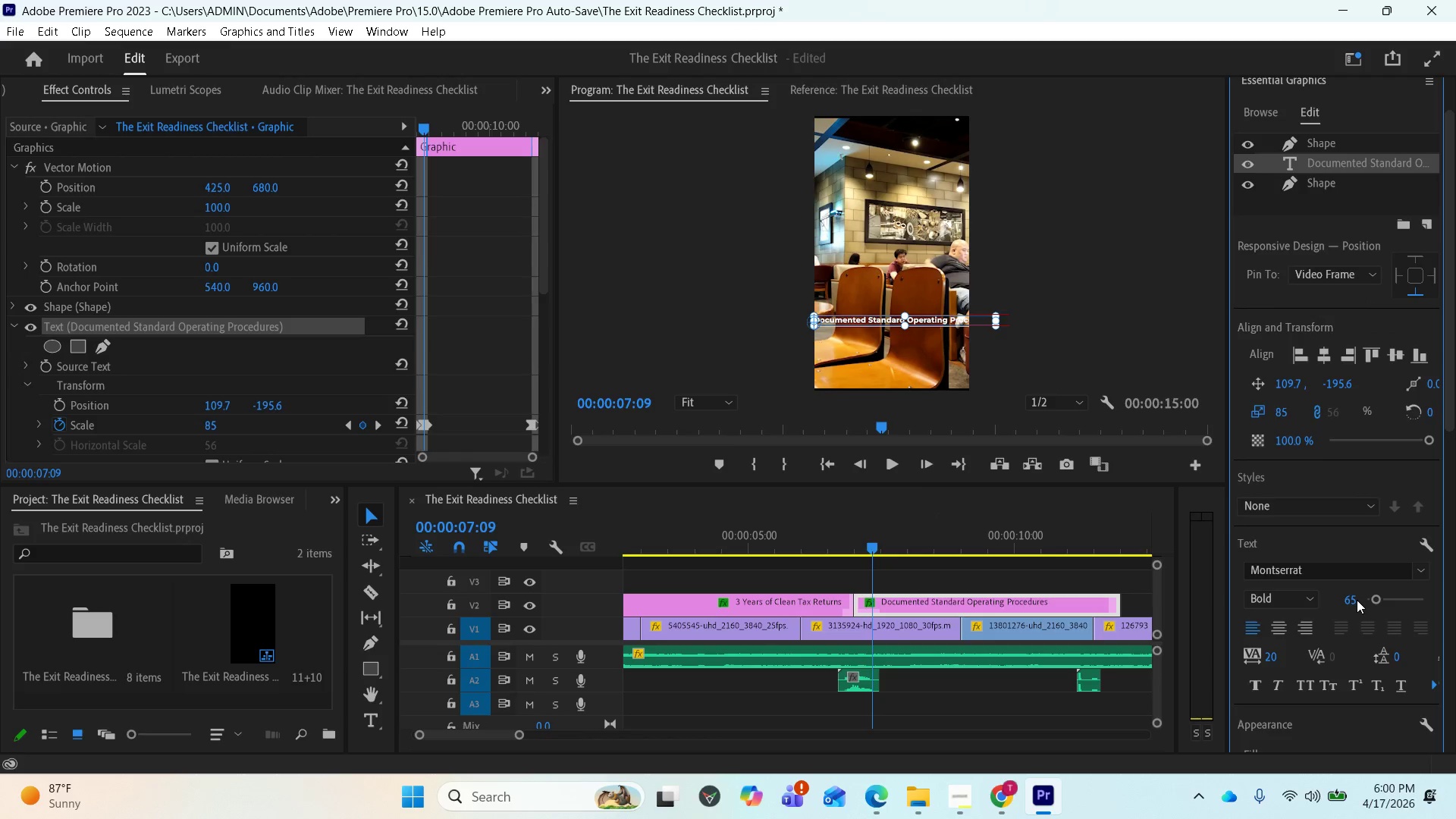 
left_click([1350, 602])
 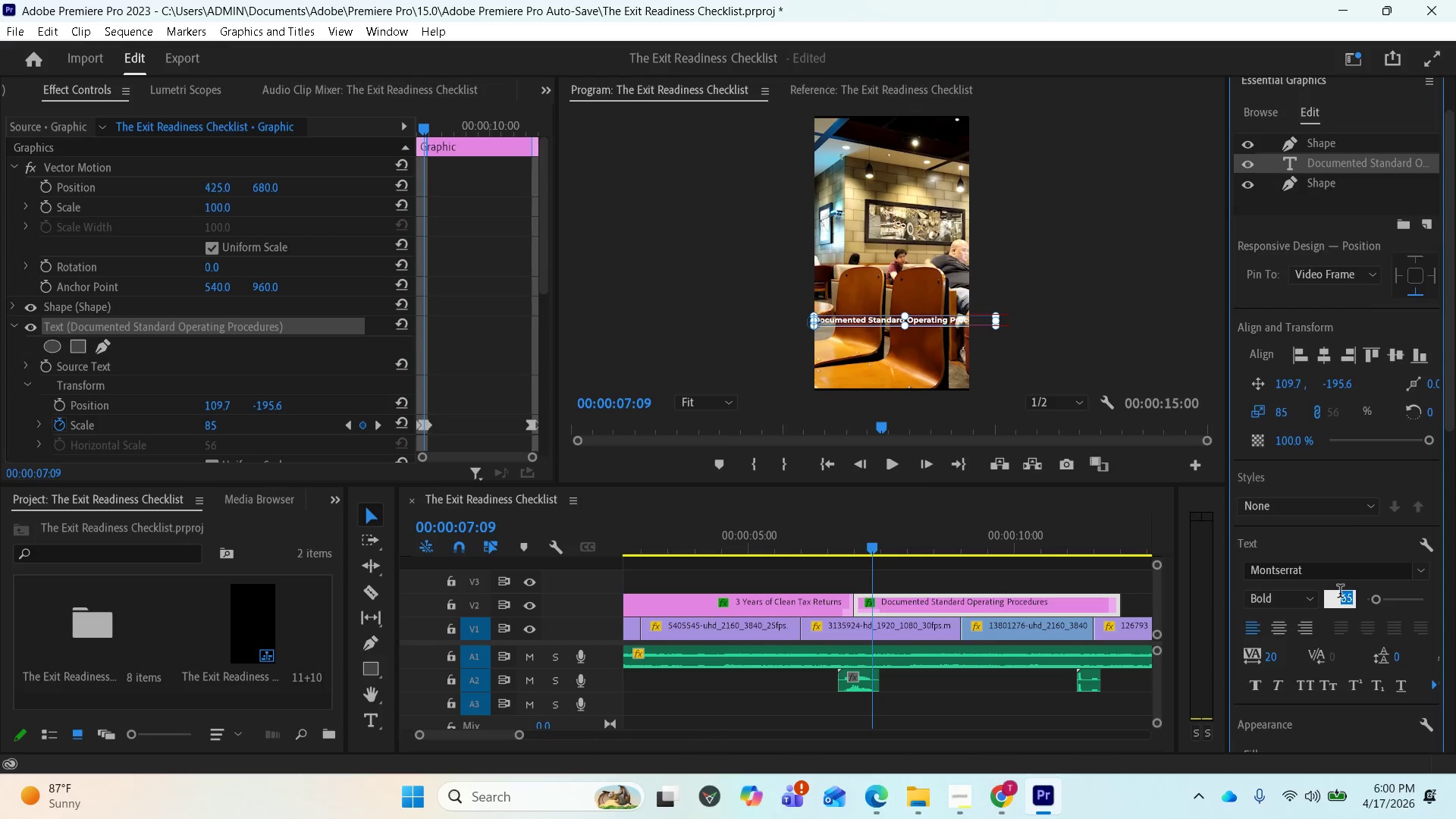 
type(60)
 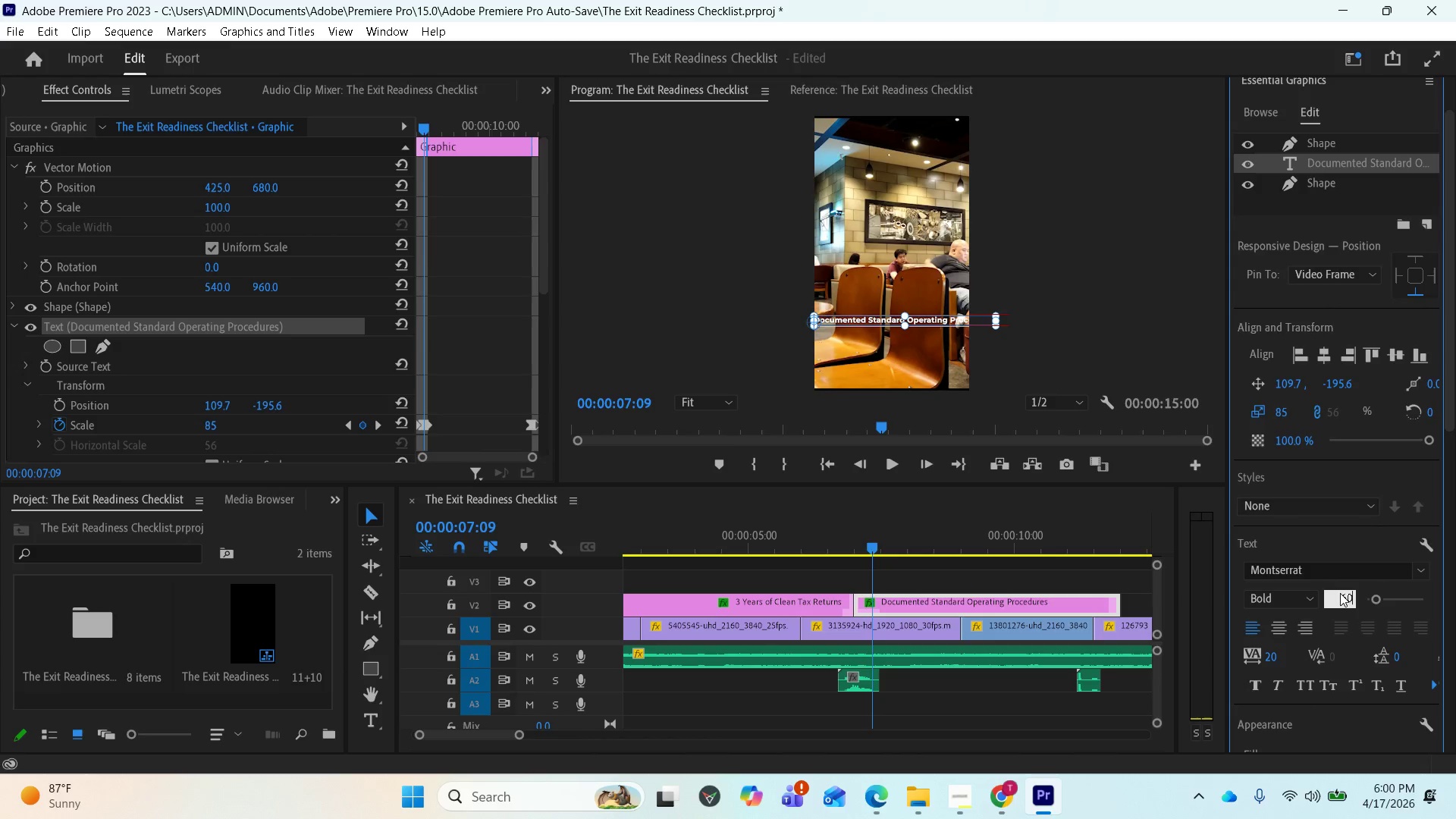 
key(Enter)
 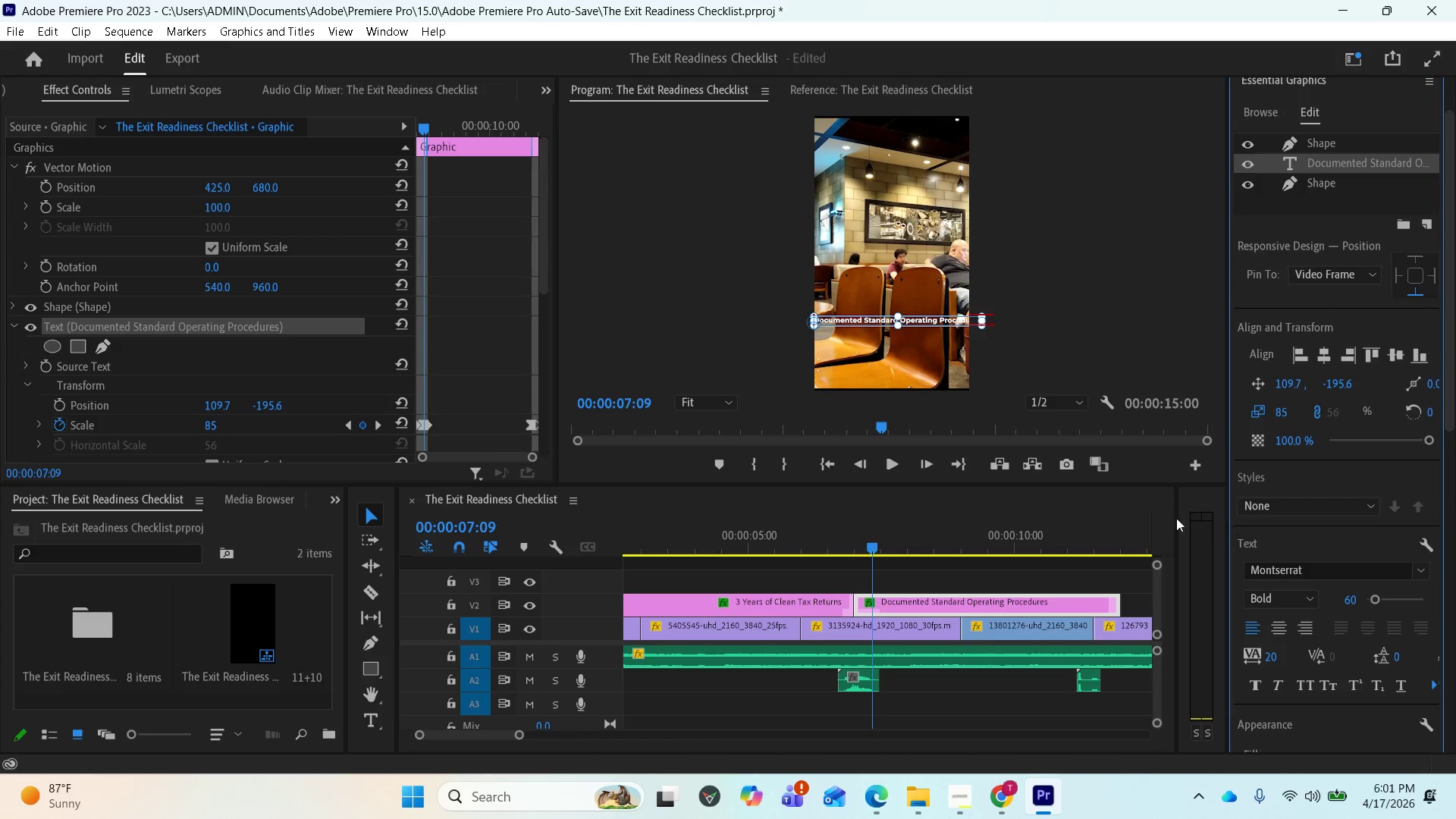 
wait(9.19)
 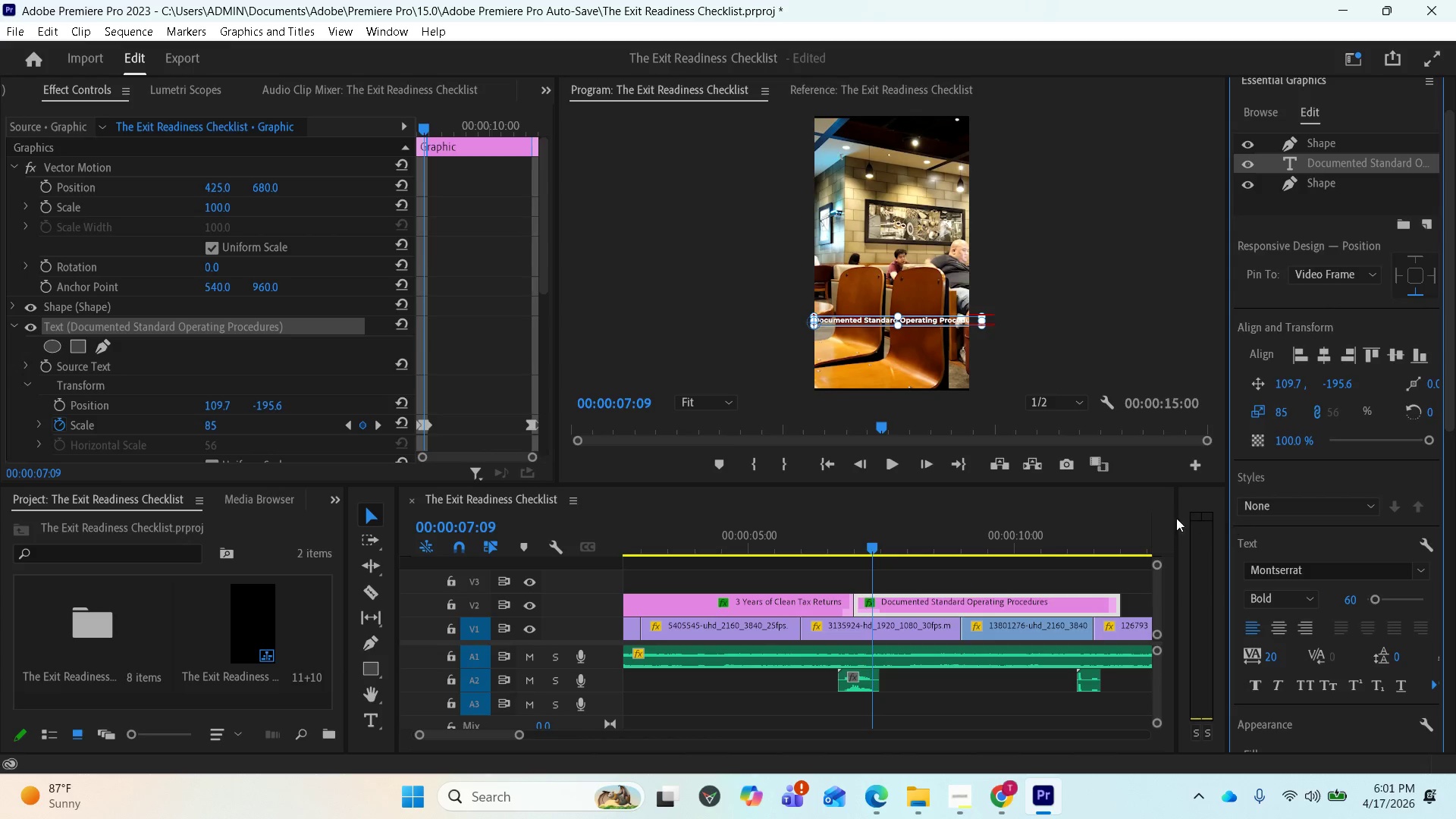 
left_click([206, 426])
 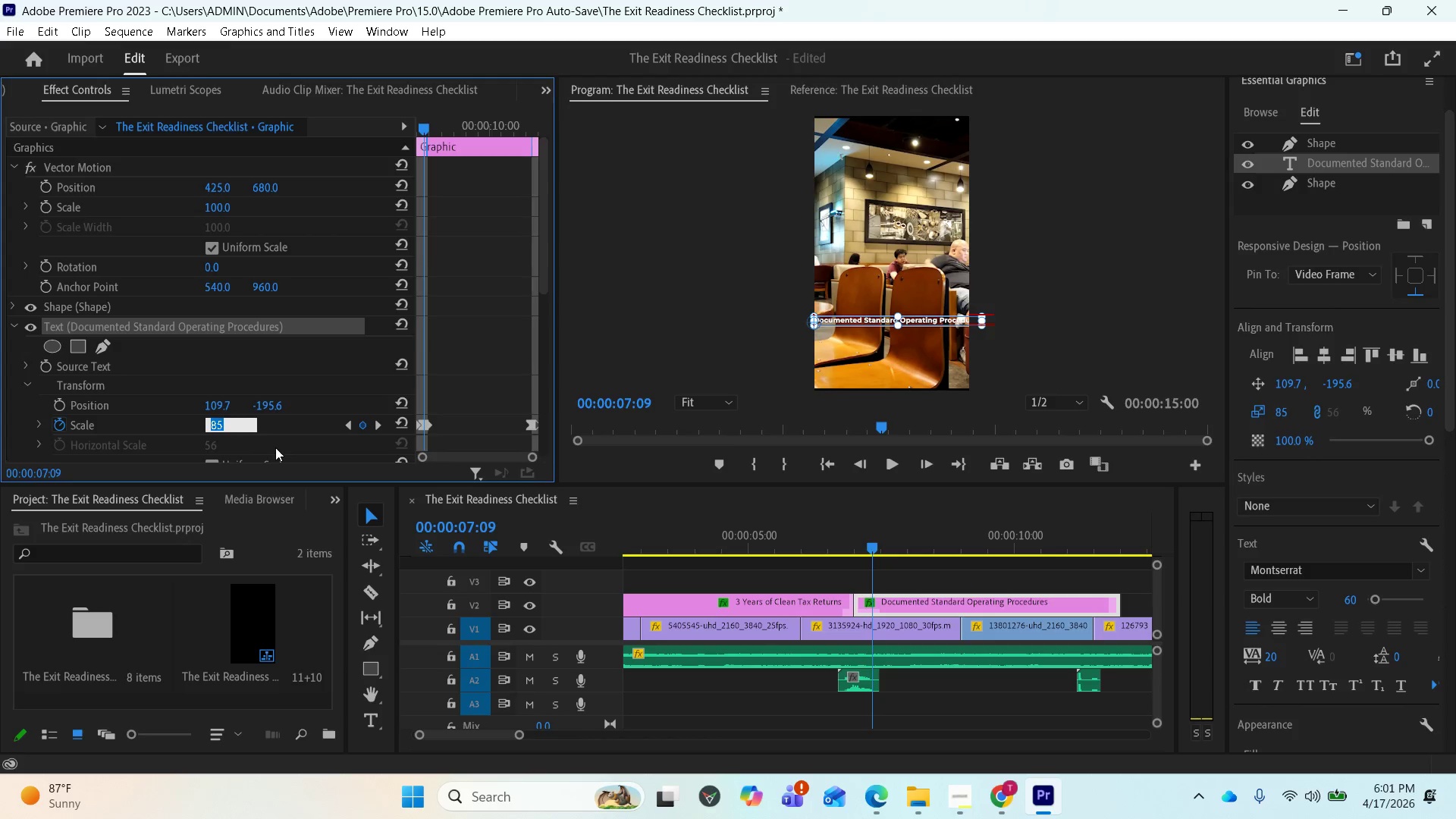 
type(80)
 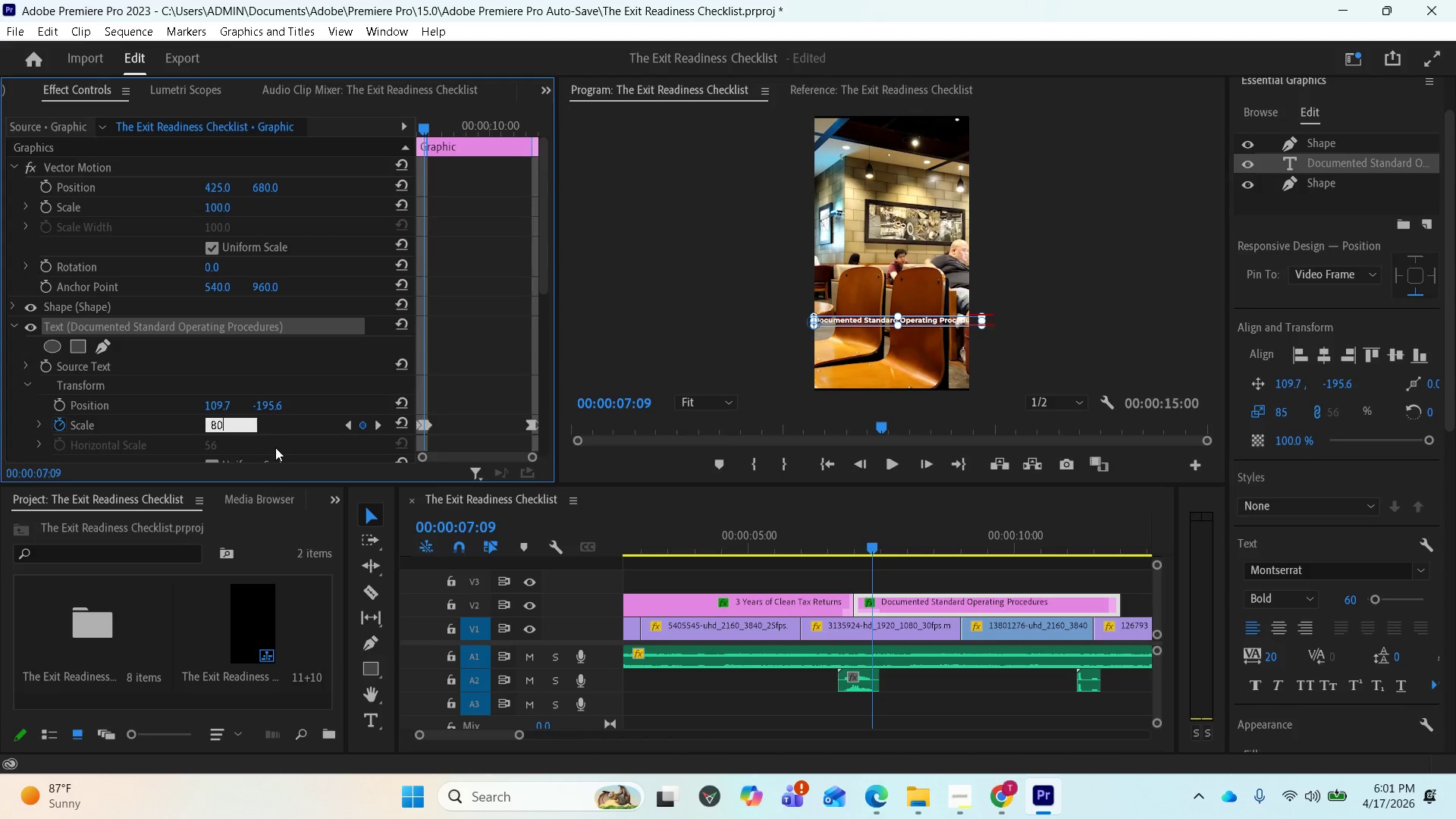 
key(Enter)
 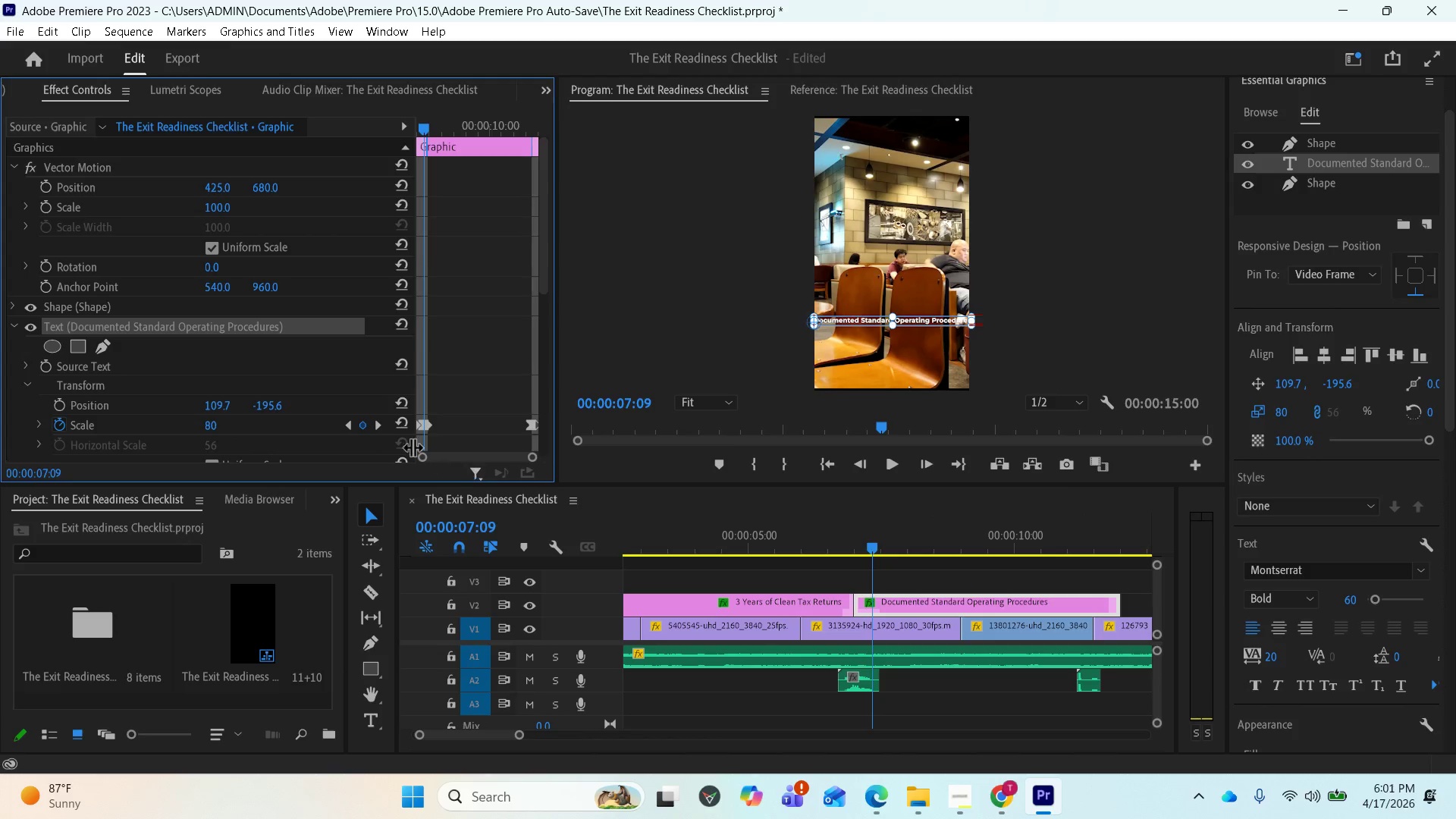 
wait(5.94)
 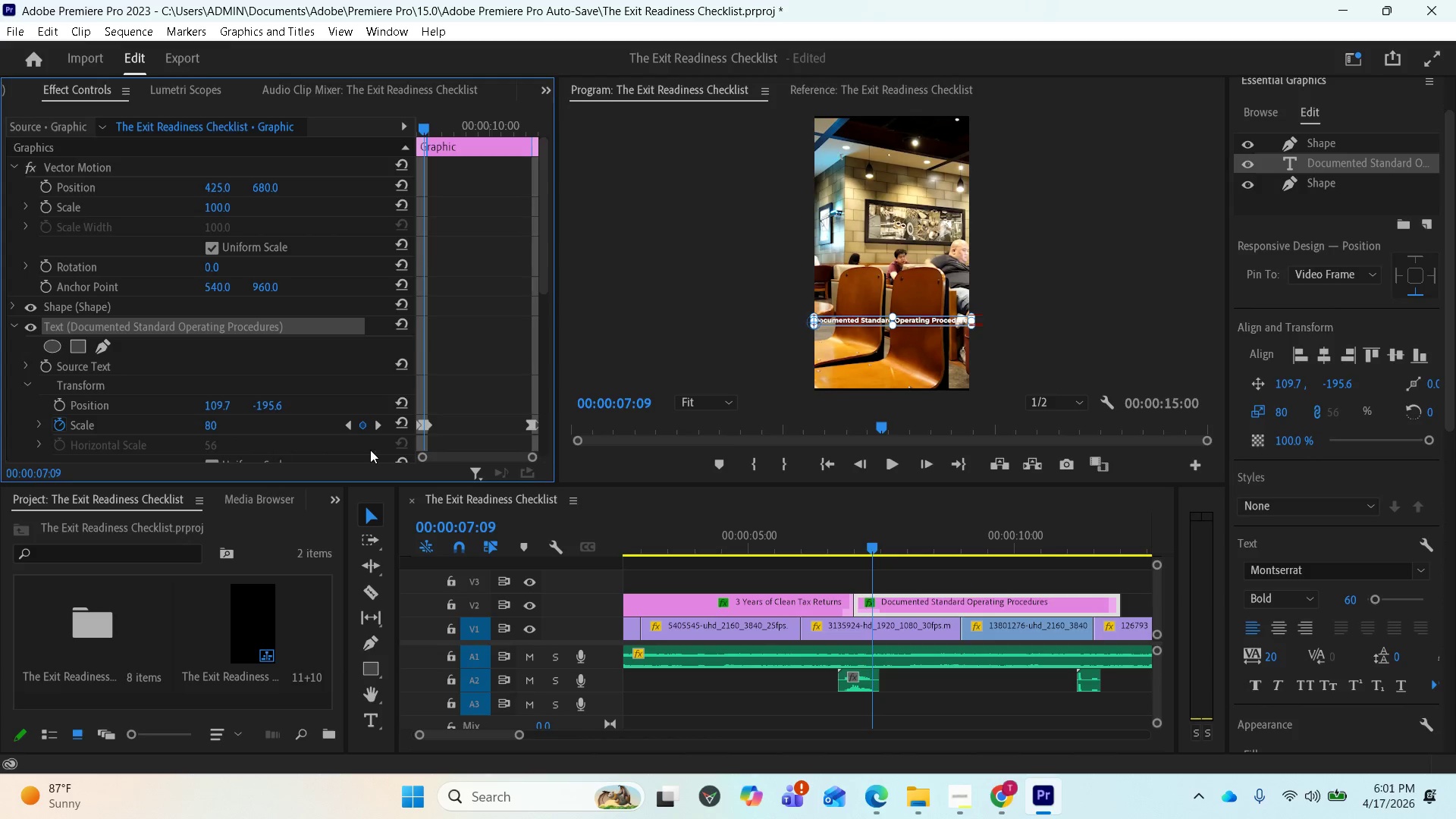 
left_click([375, 420])
 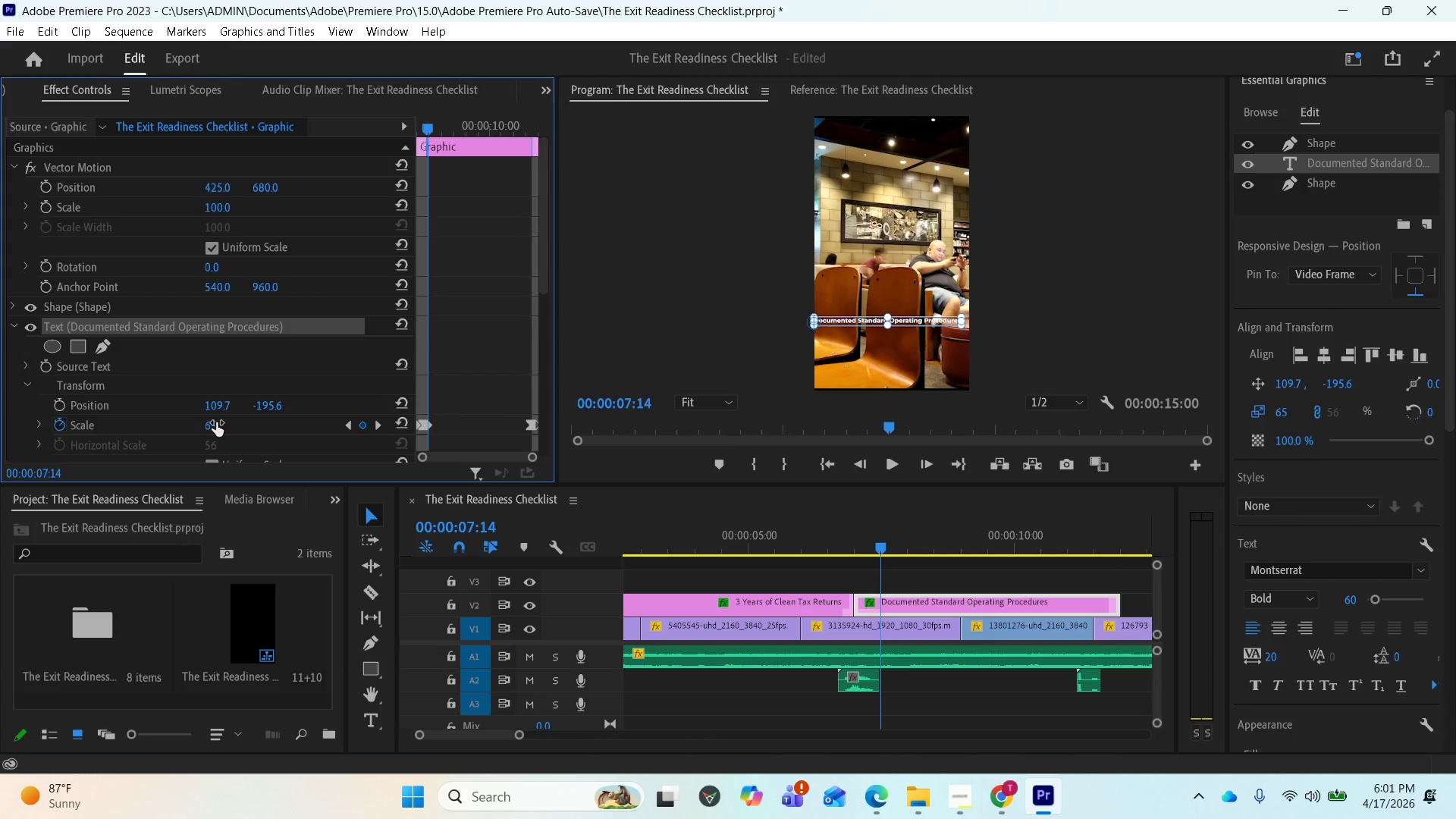 
wait(14.27)
 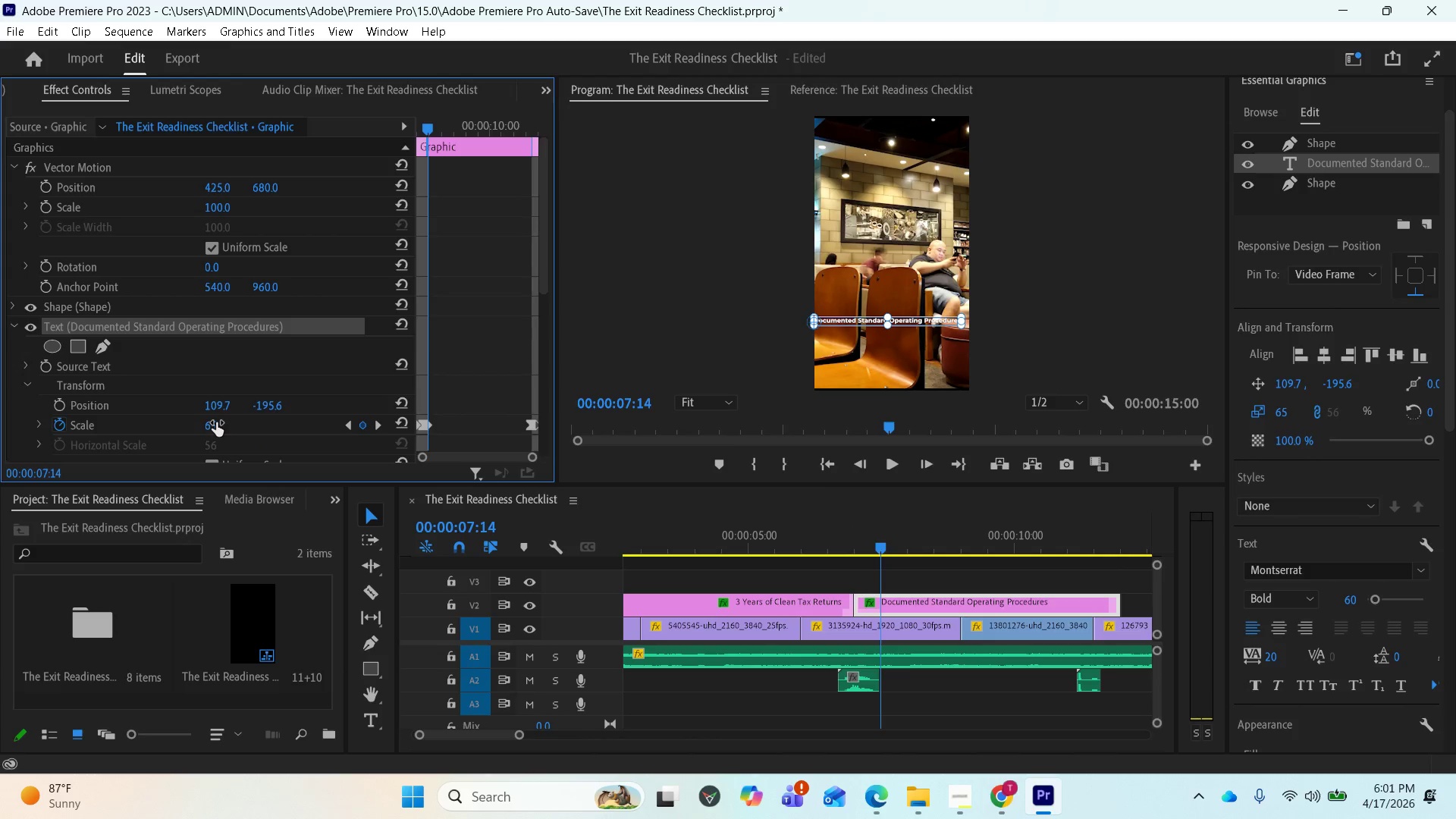 
left_click([219, 427])
 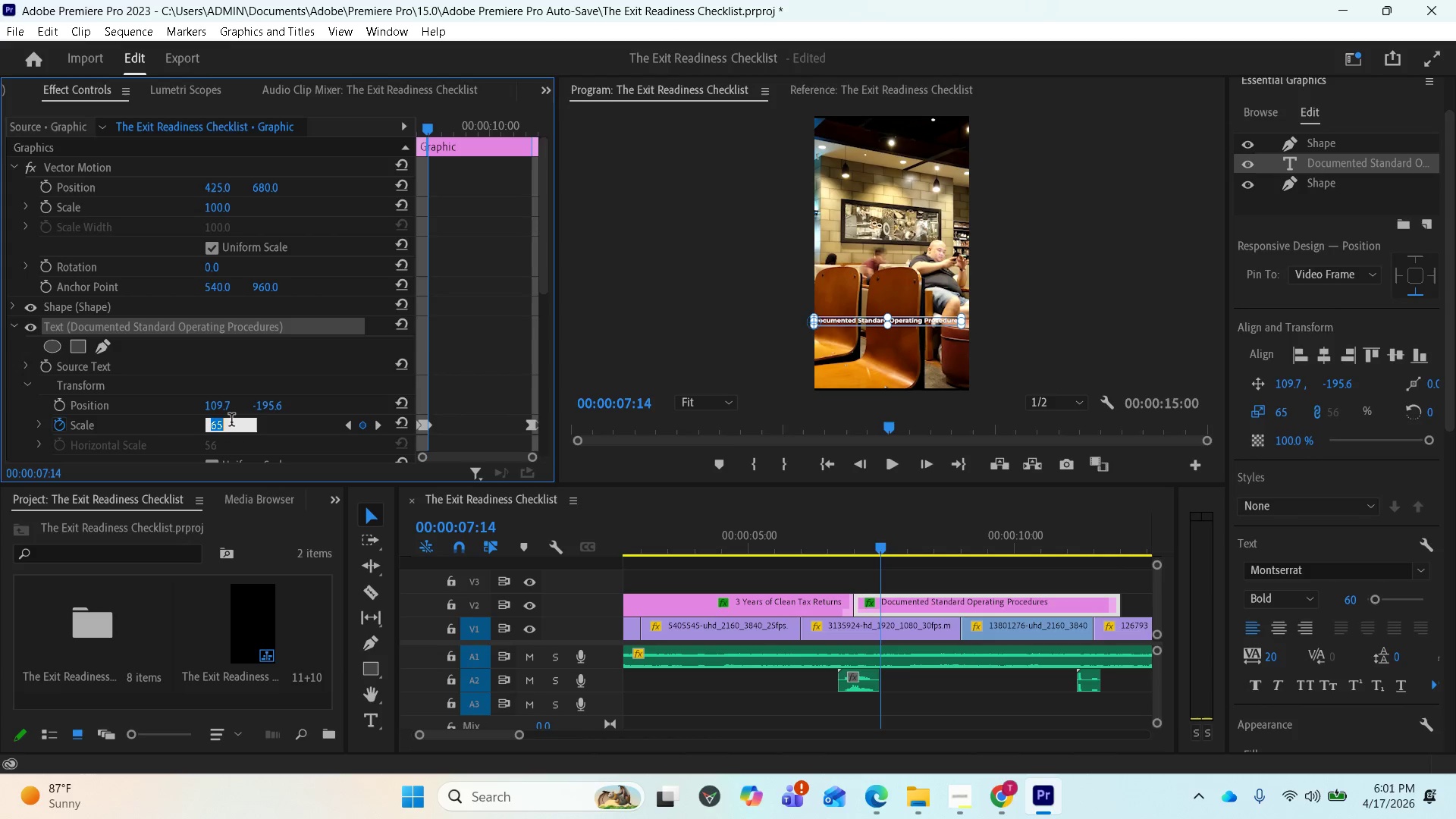 
left_click([231, 422])
 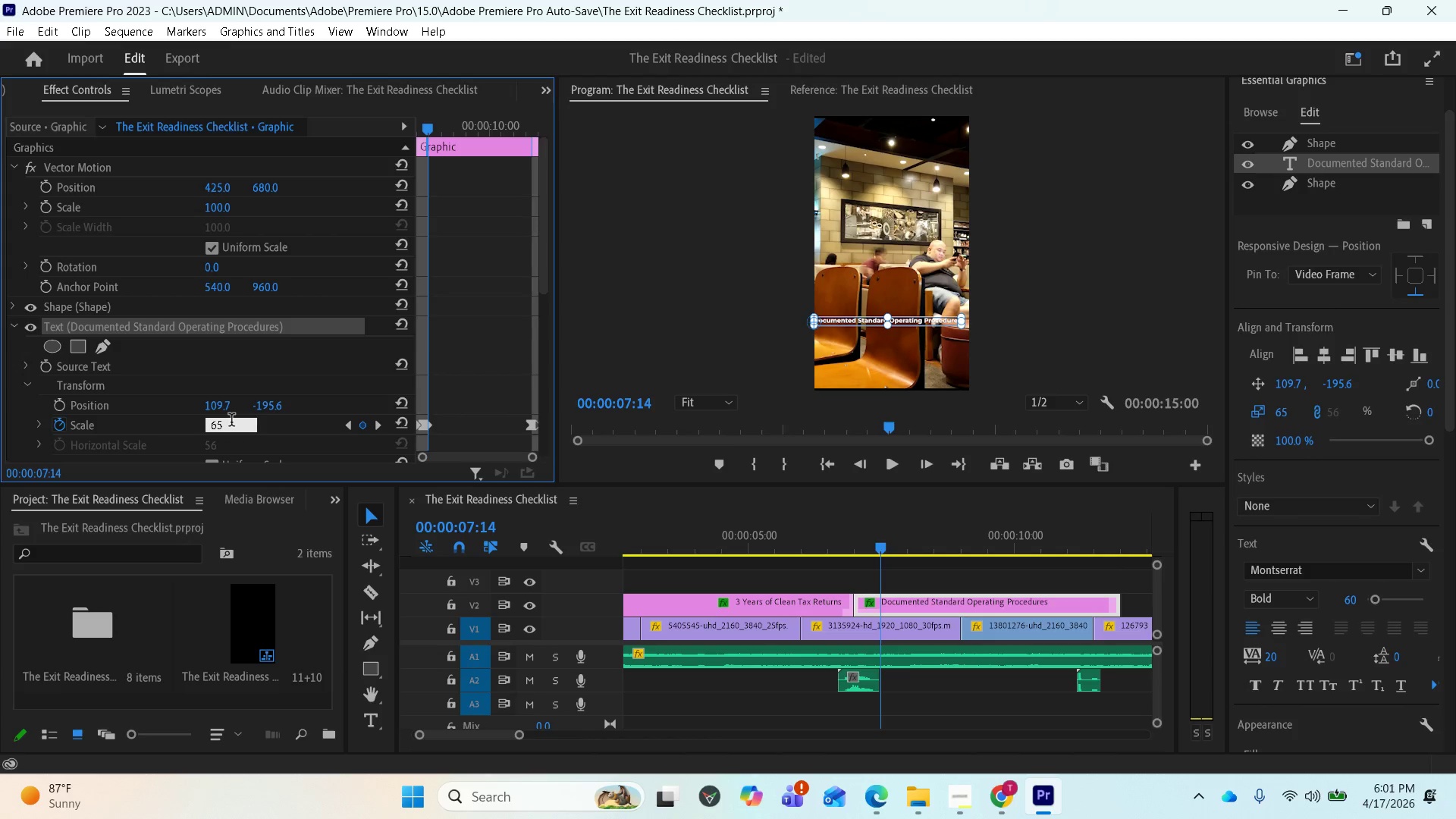 
wait(6.22)
 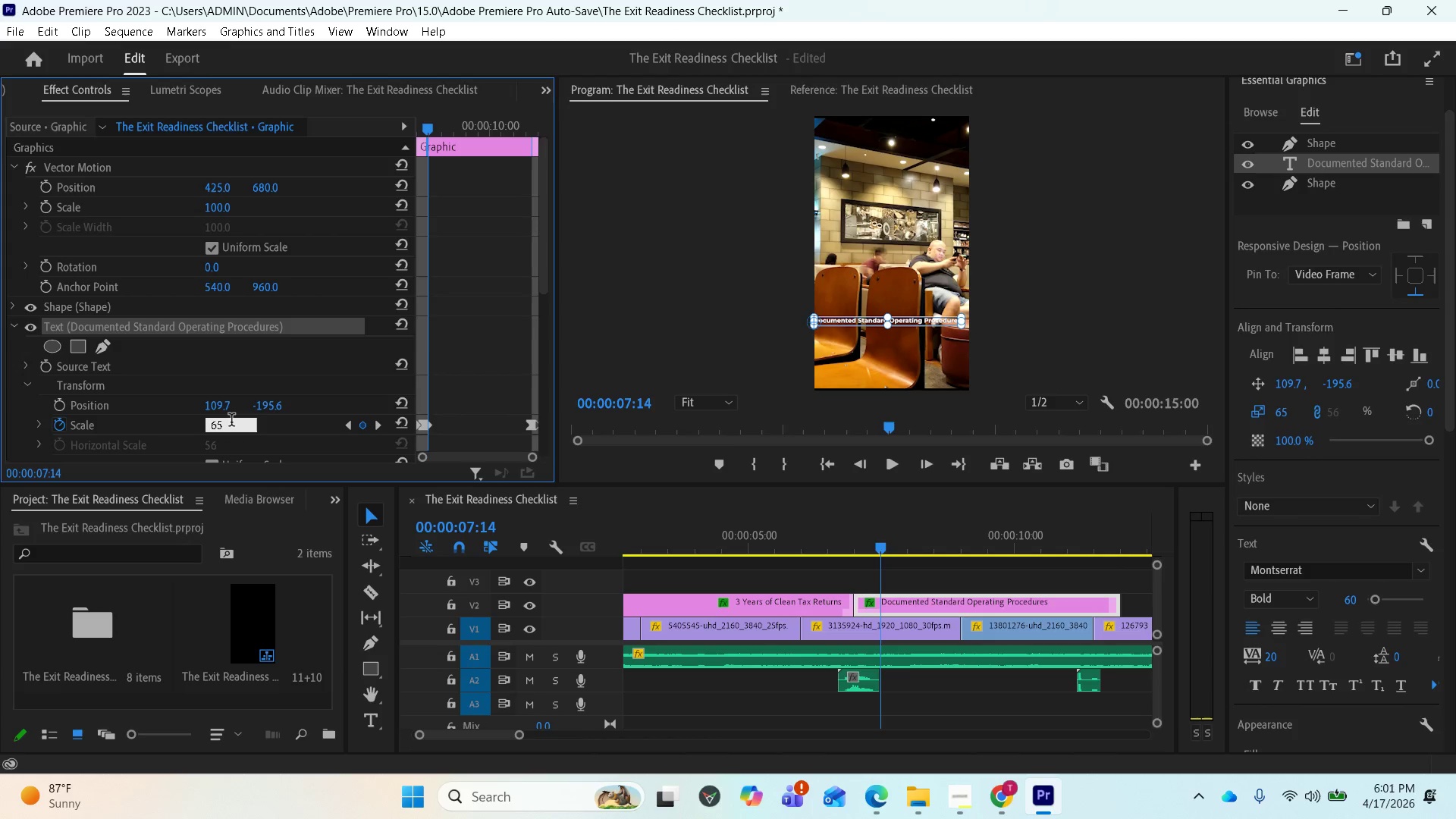 
key(Backspace)
 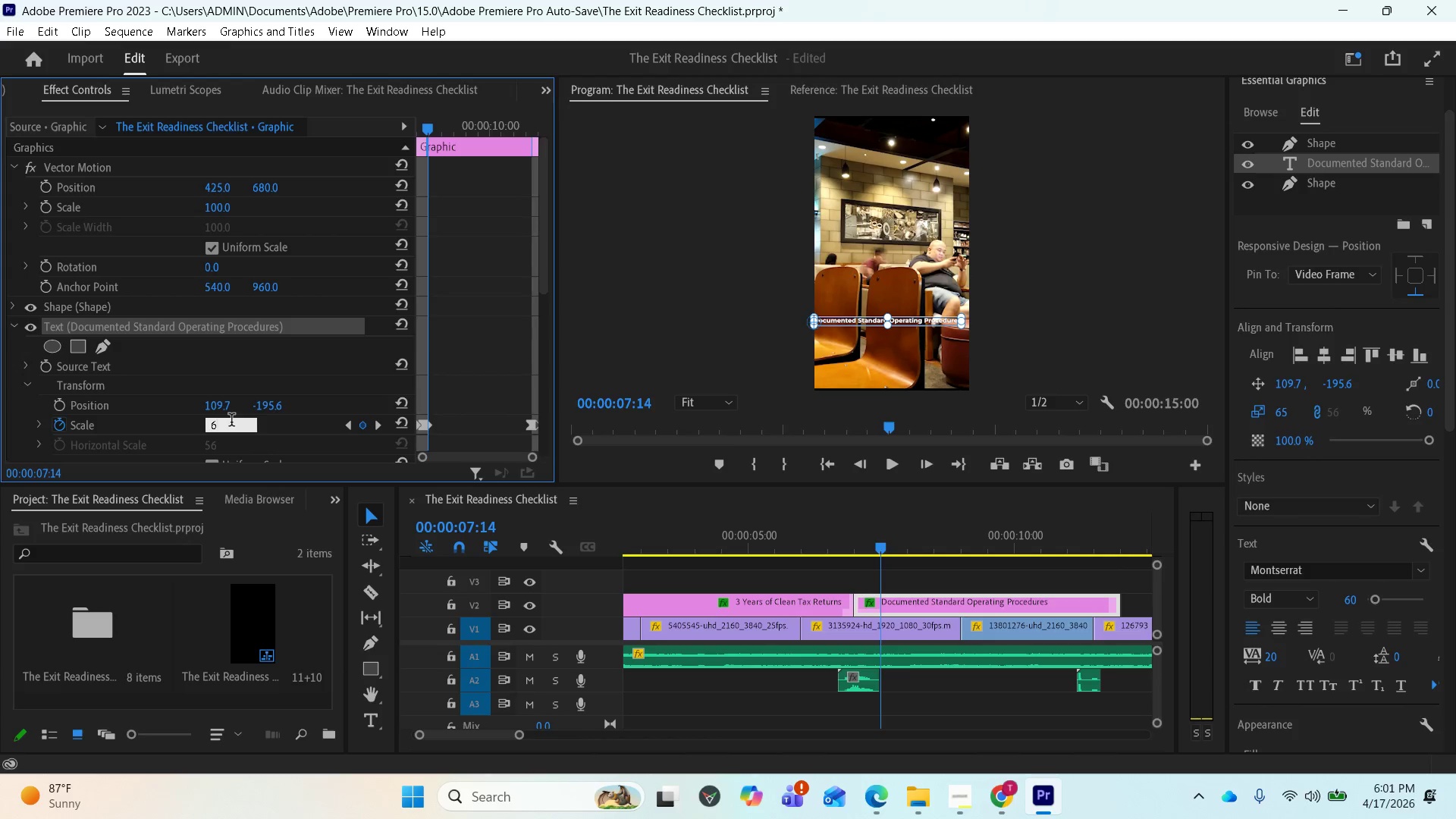 
key(0)
 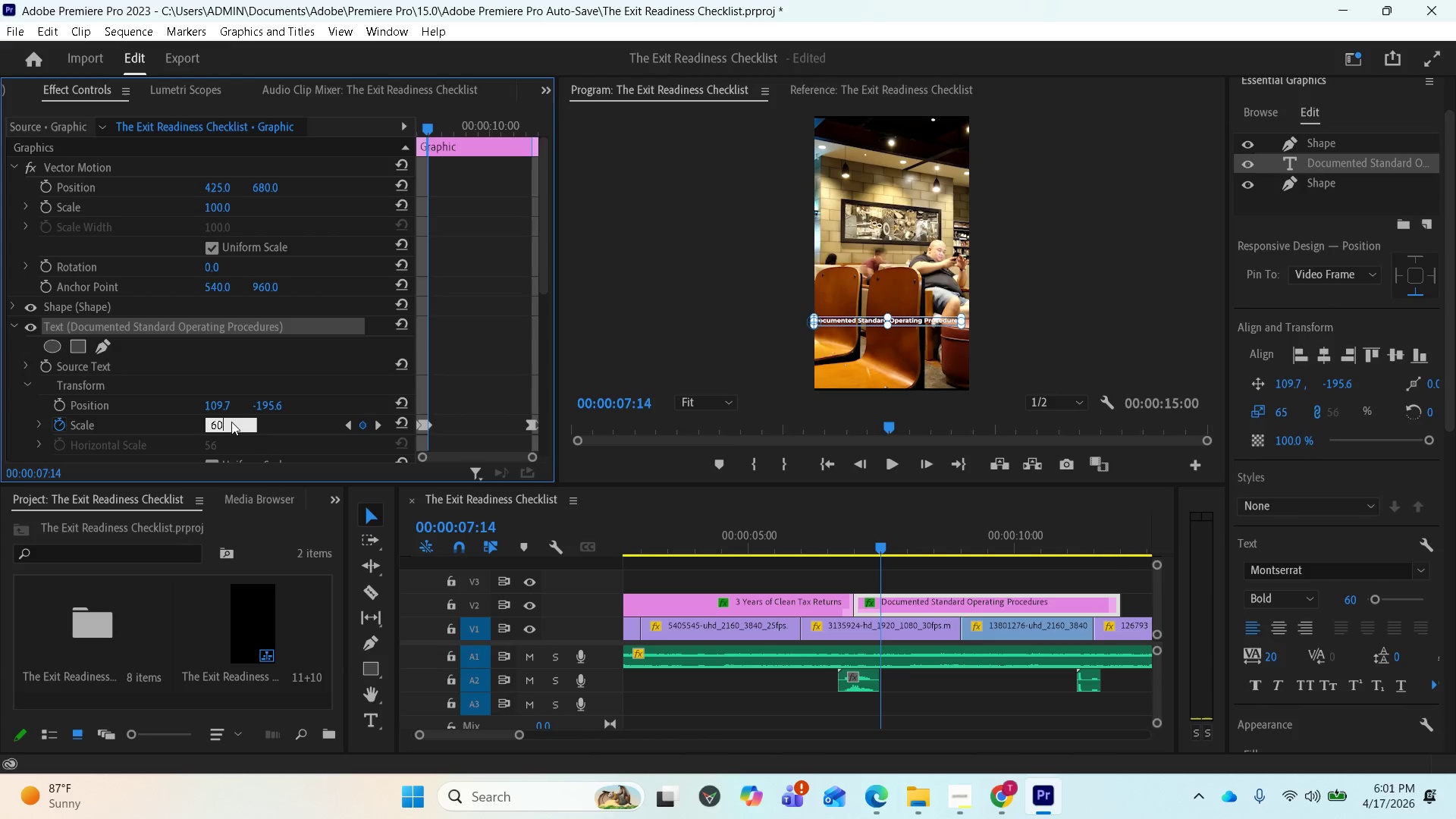 
key(Enter)
 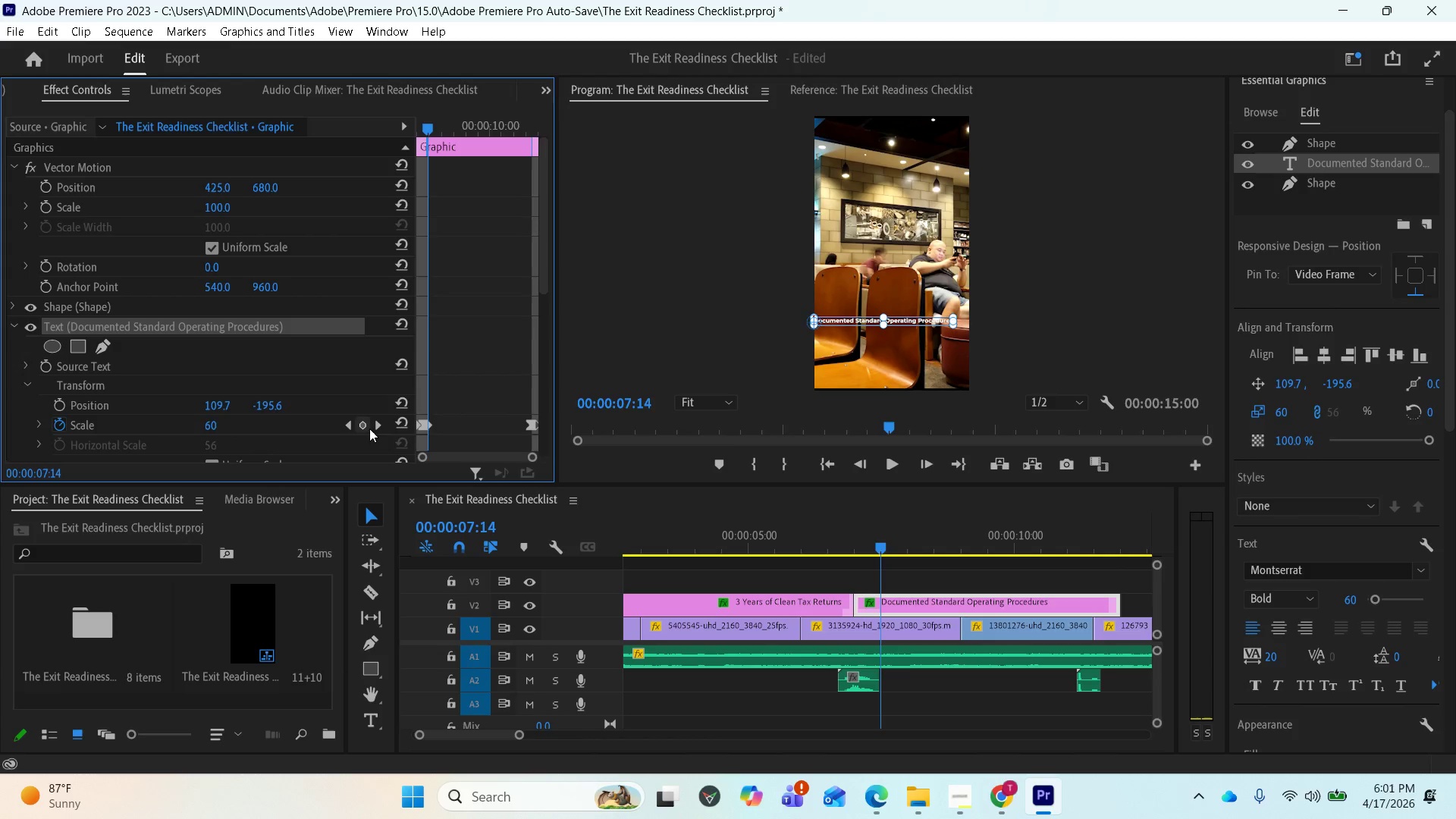 
left_click([377, 427])
 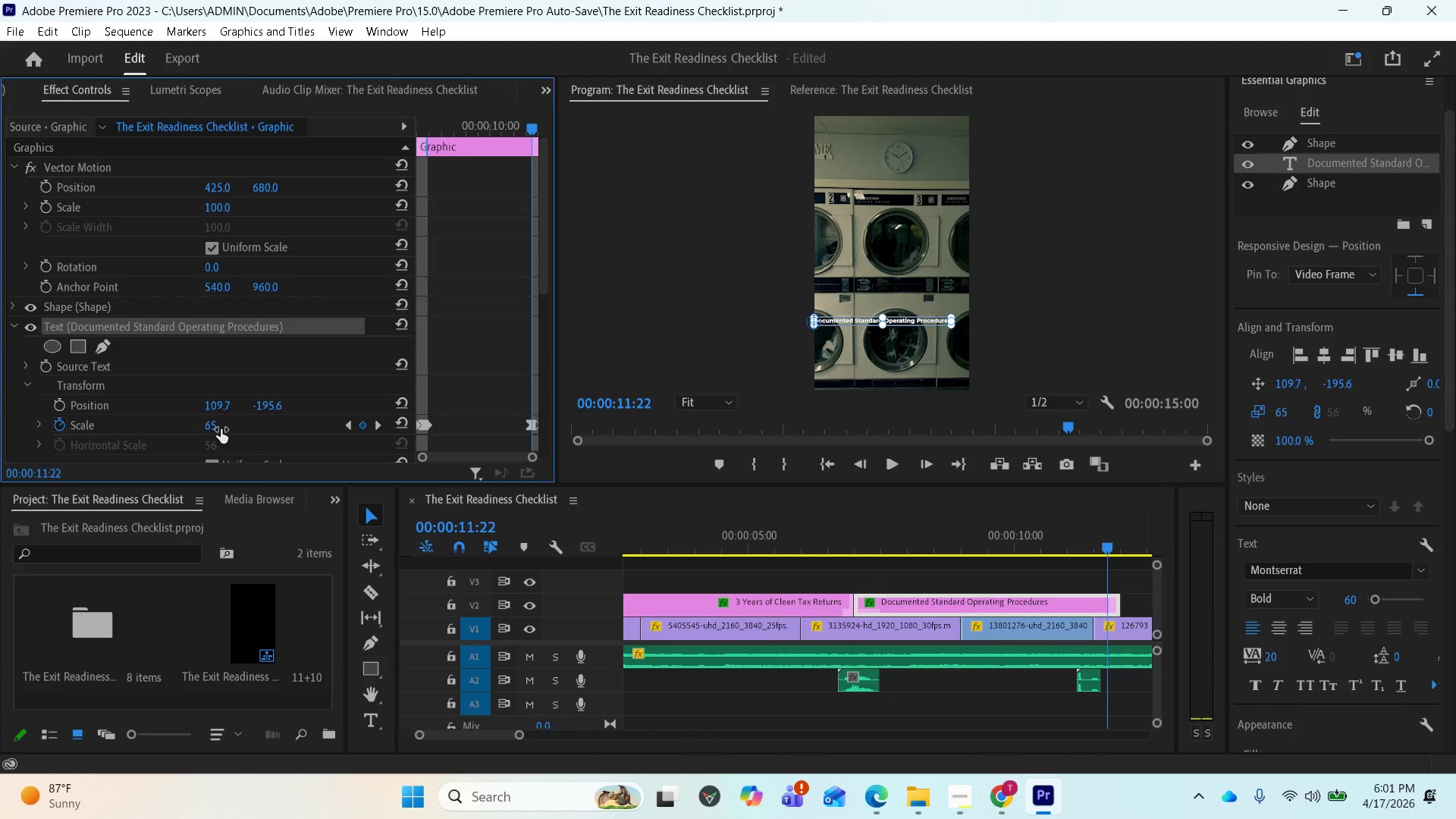 
left_click([218, 428])
 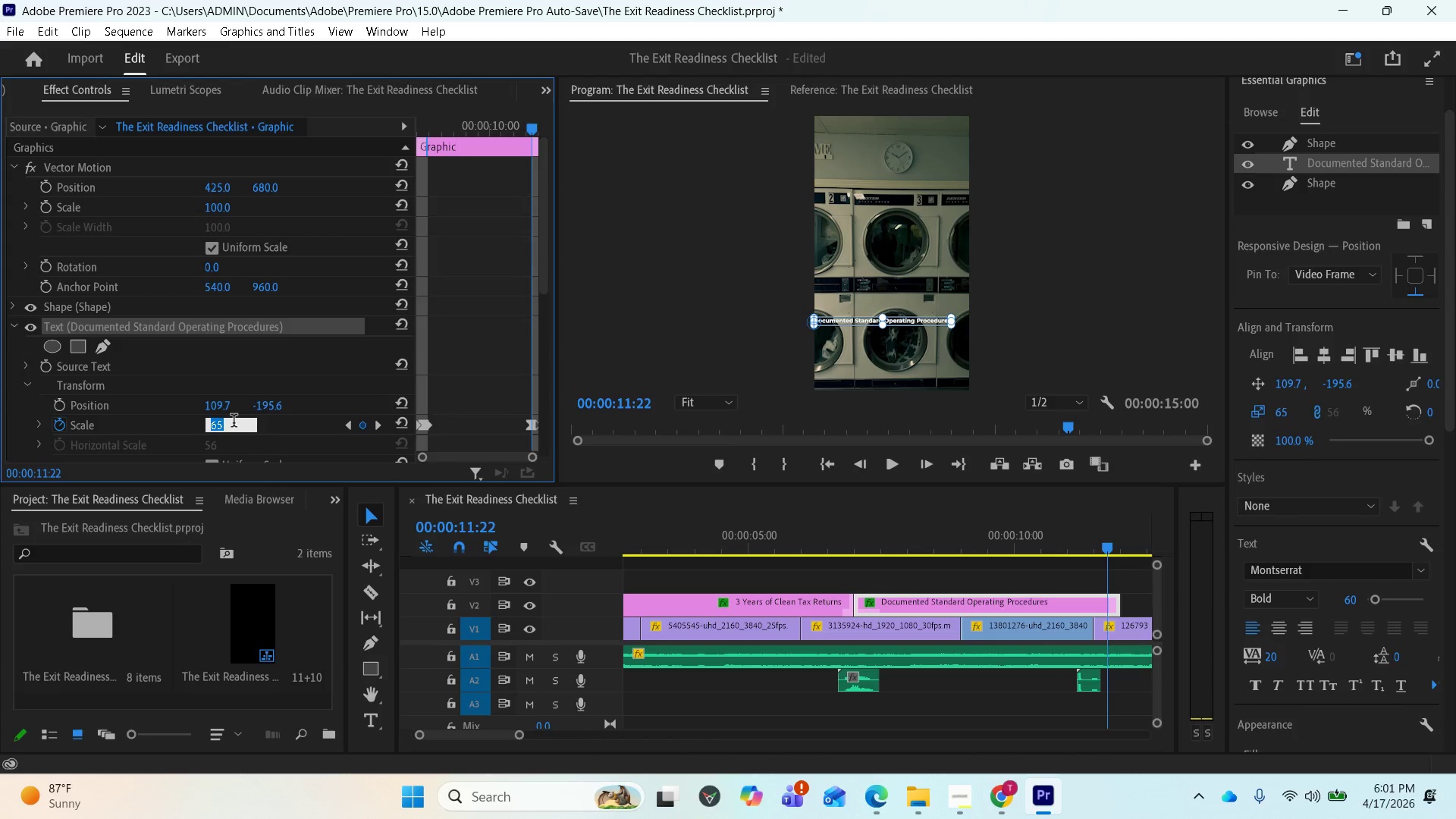 
type(60)
 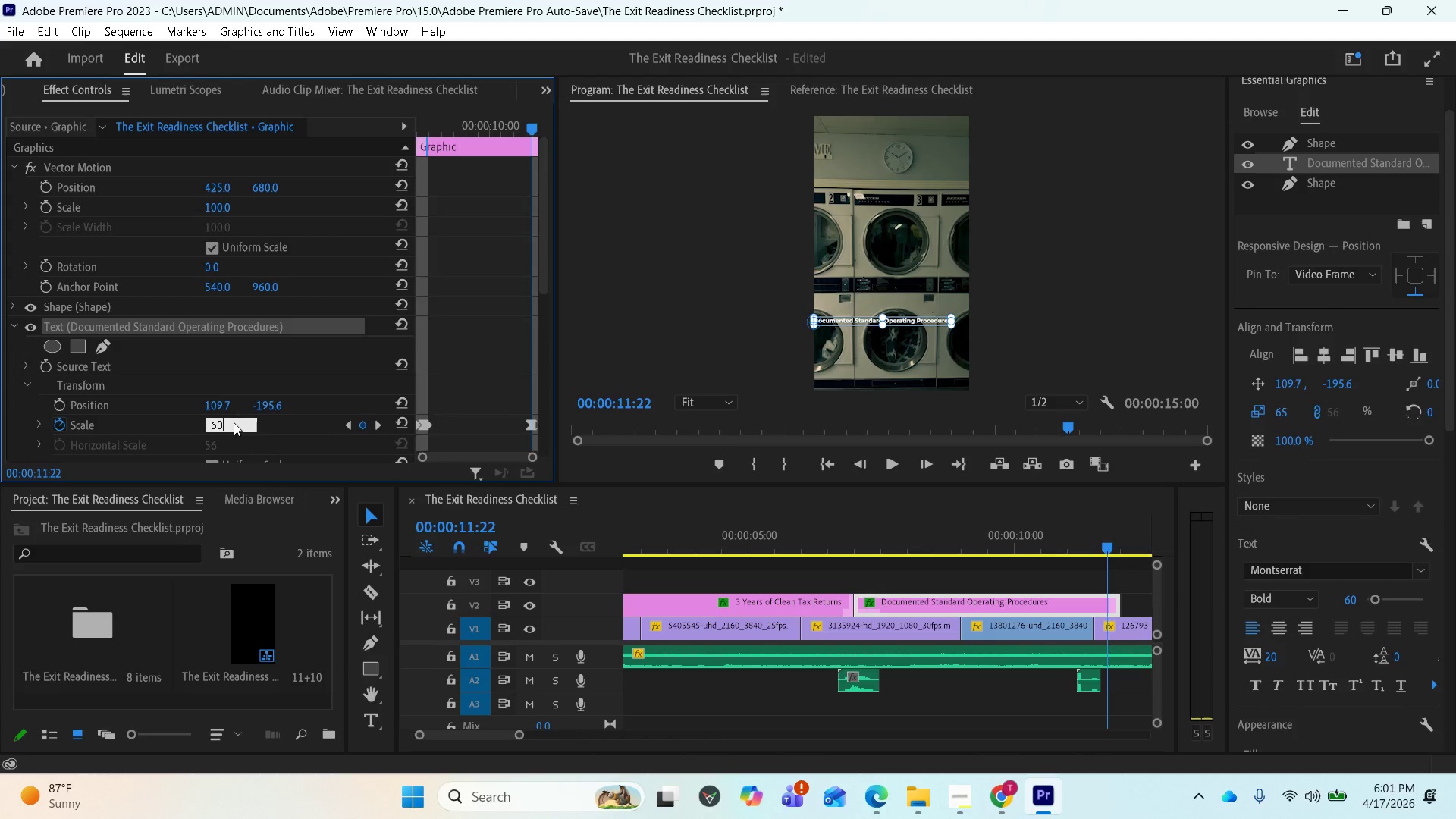 
key(Enter)
 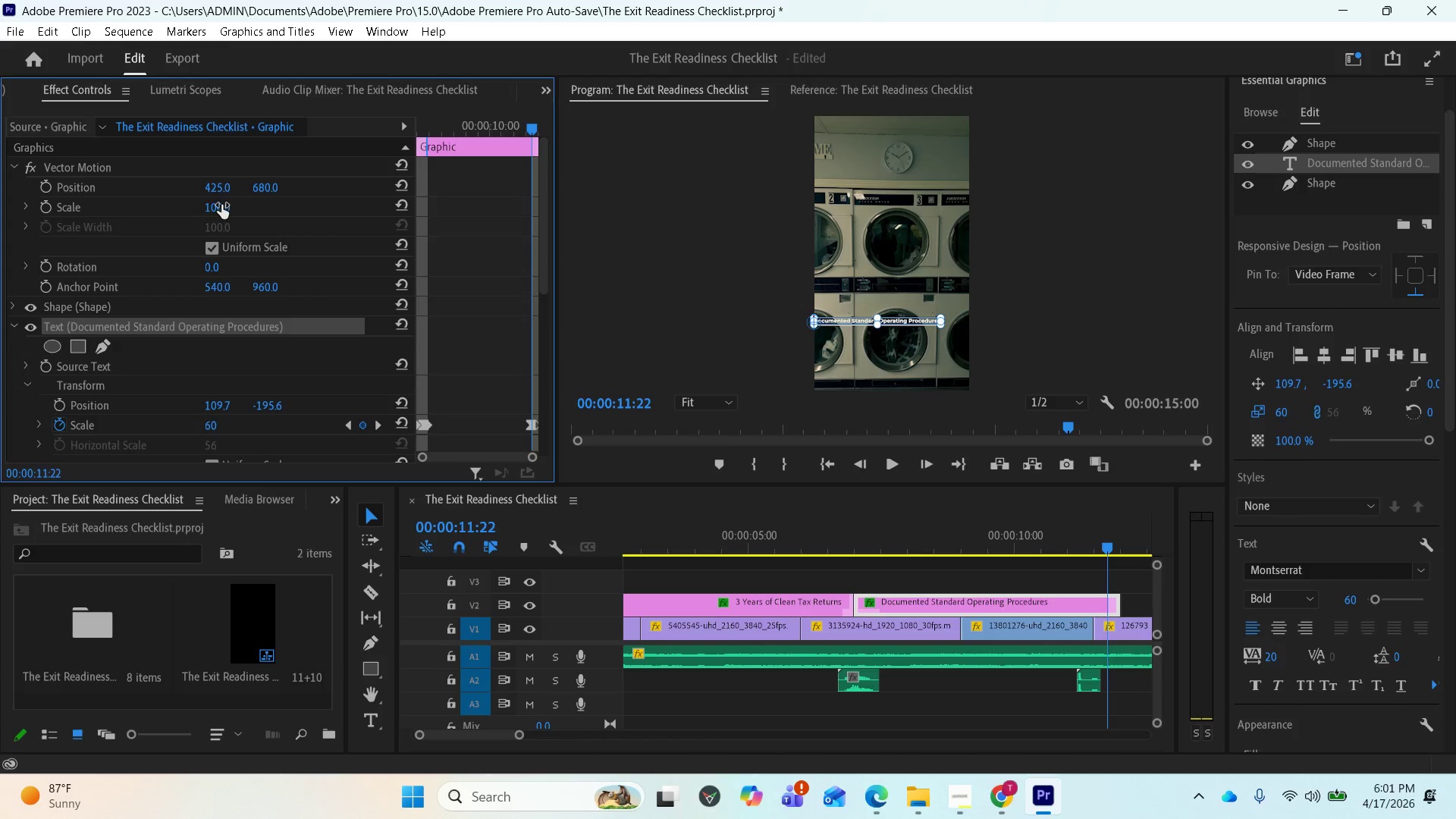 
left_click_drag(start_coordinate=[213, 189], to_coordinate=[329, 207])
 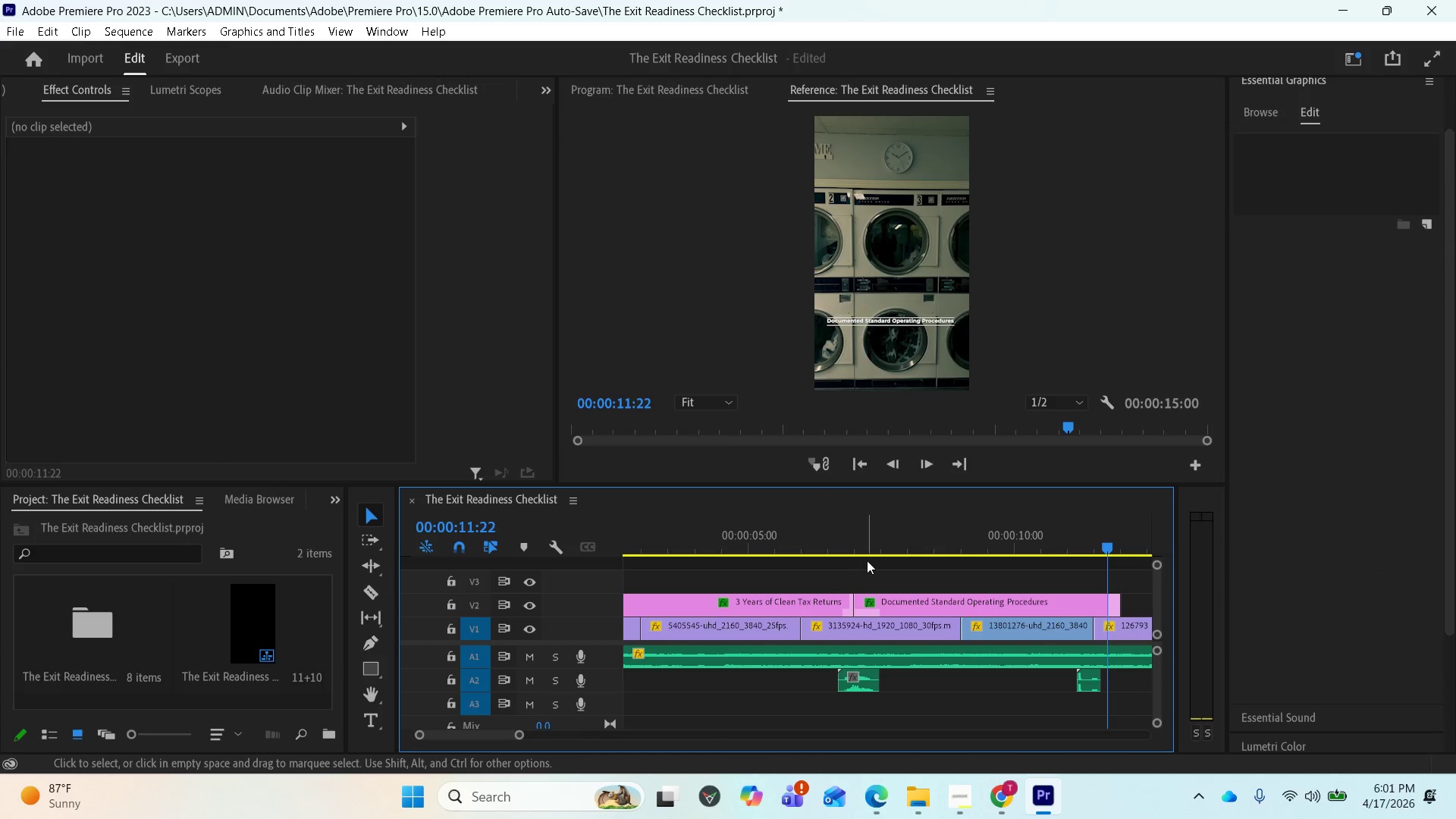 
left_click([874, 535])
 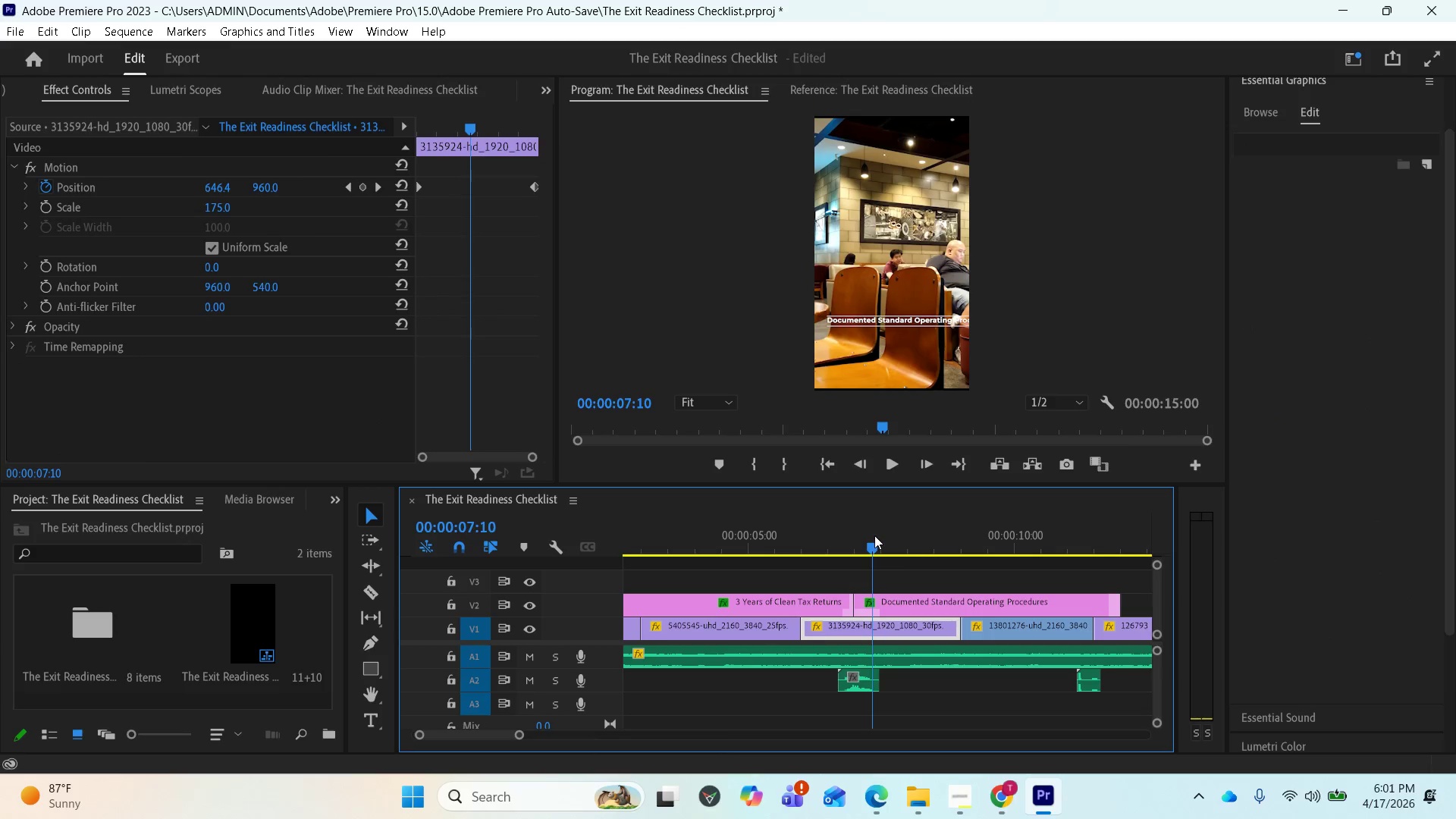 
left_click_drag(start_coordinate=[874, 535], to_coordinate=[818, 526])
 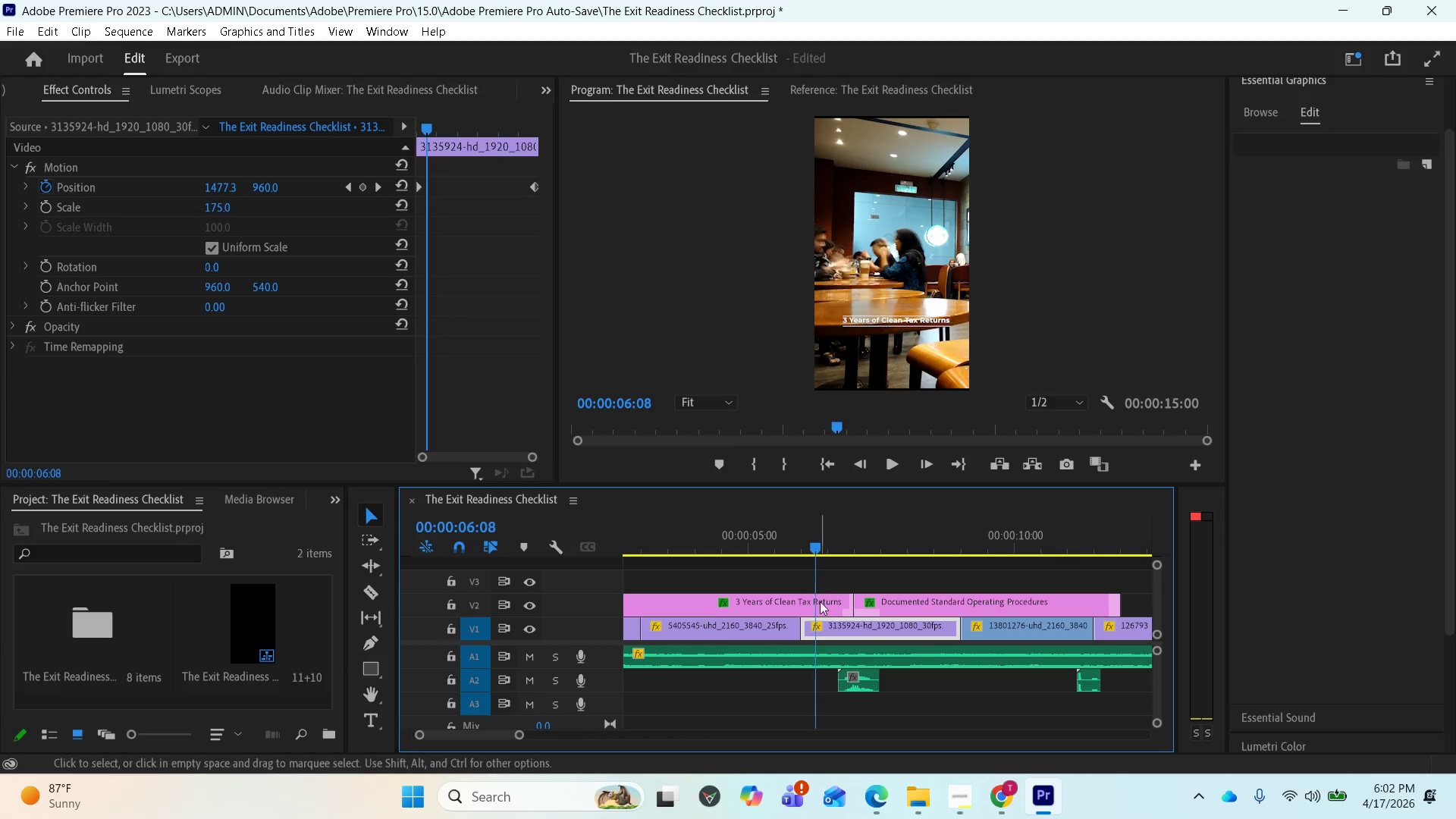 
key(Space)
 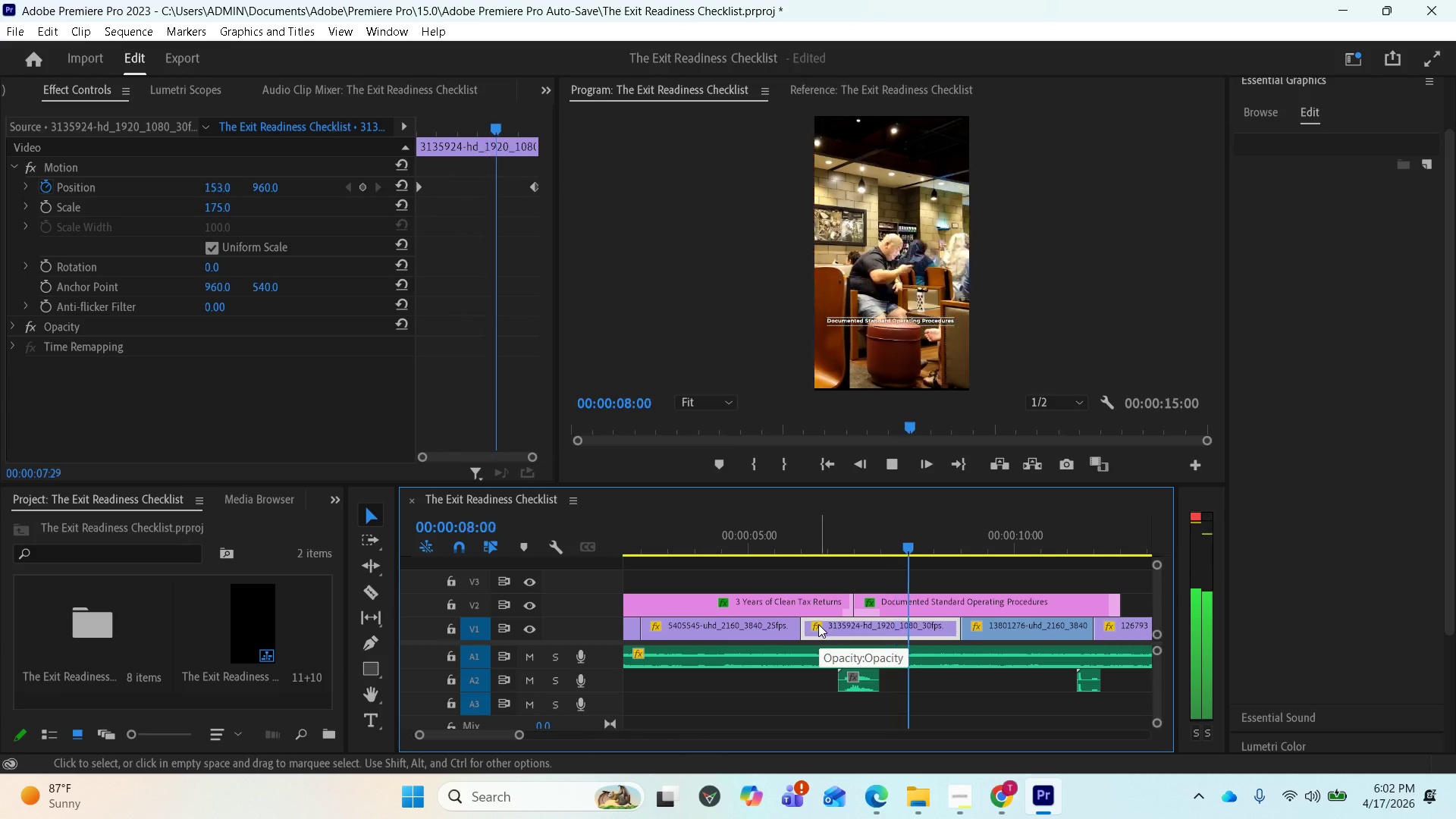 
key(Space)
 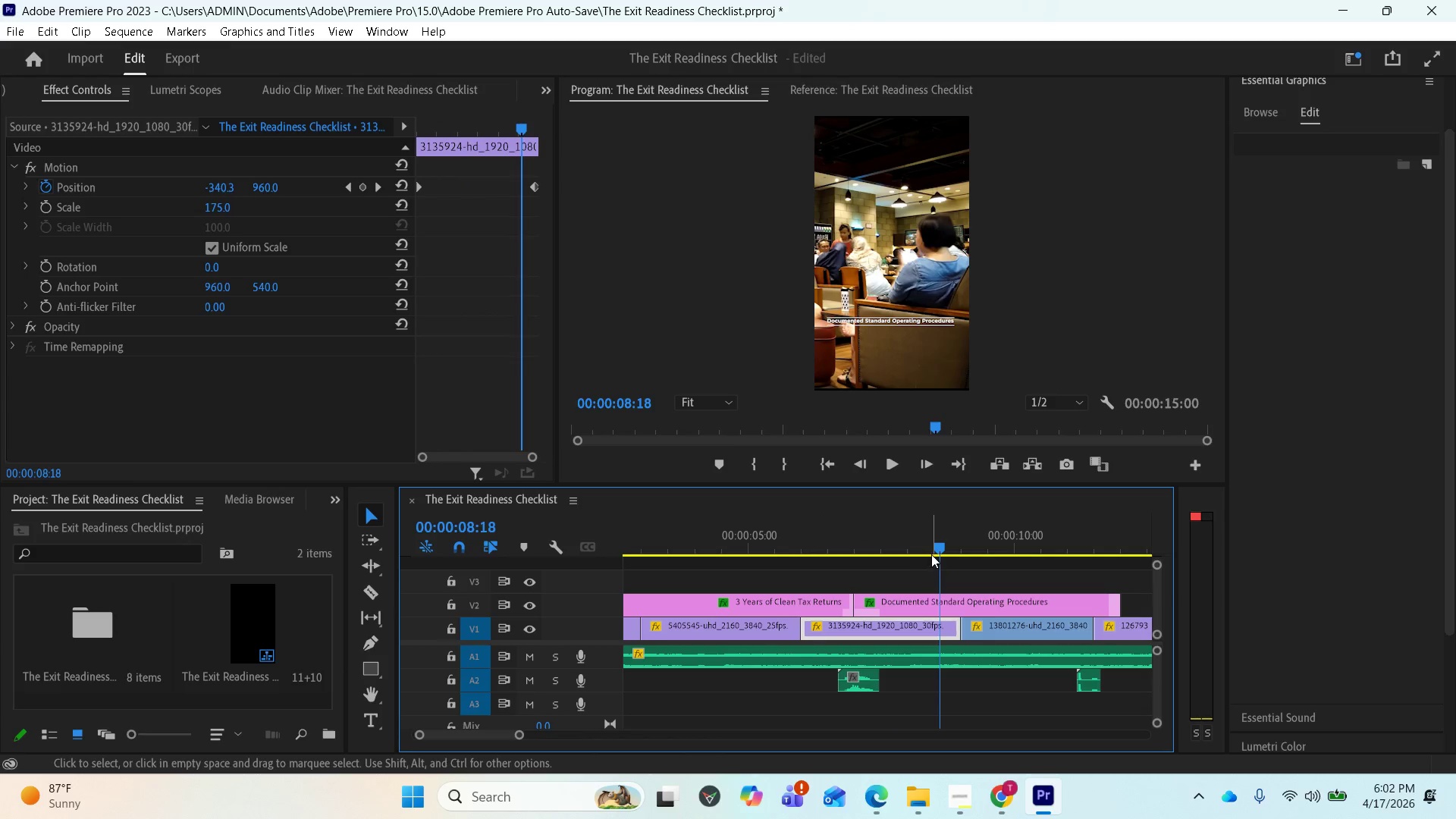 
left_click_drag(start_coordinate=[934, 548], to_coordinate=[792, 541])
 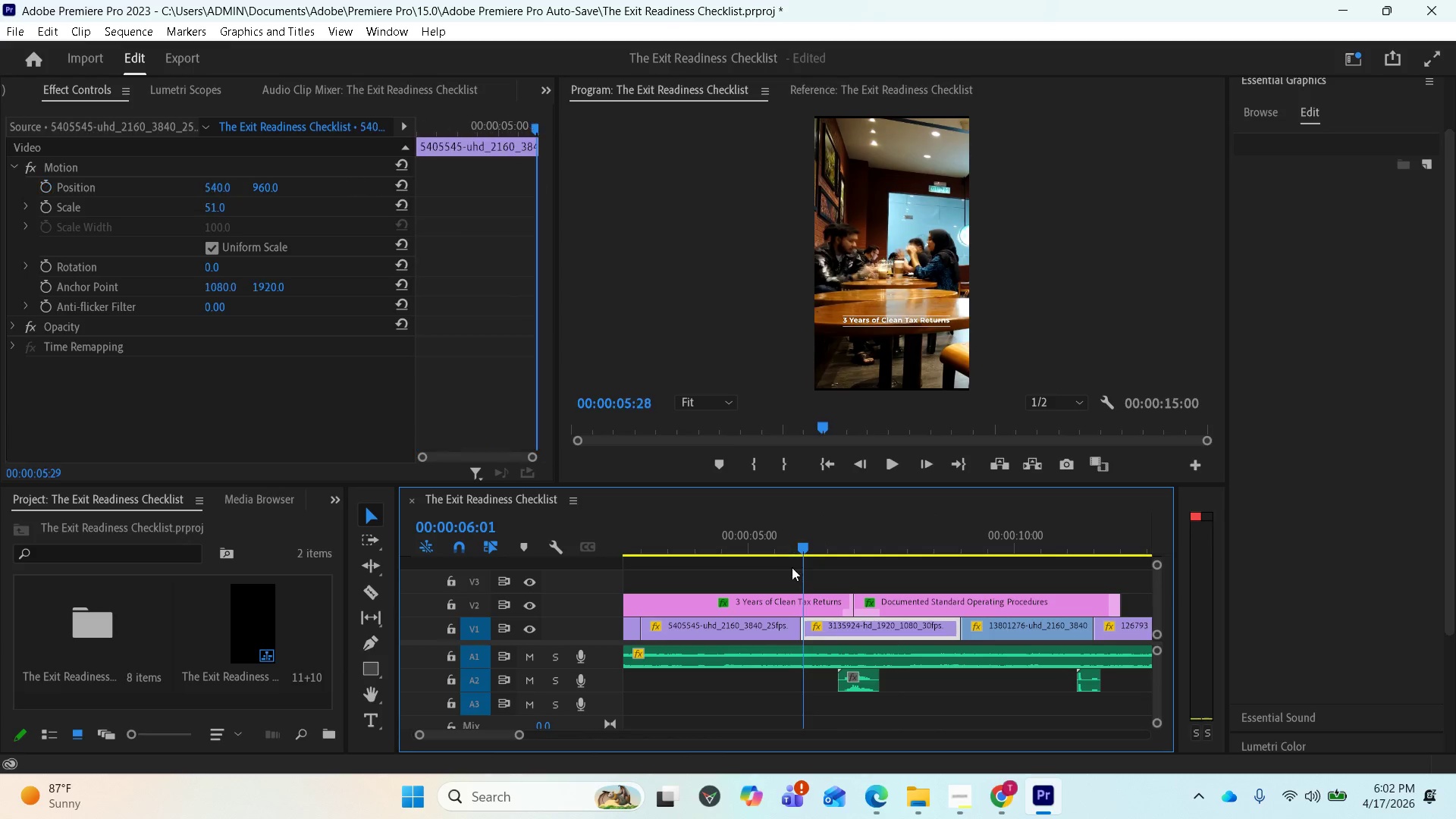 
key(Space)
 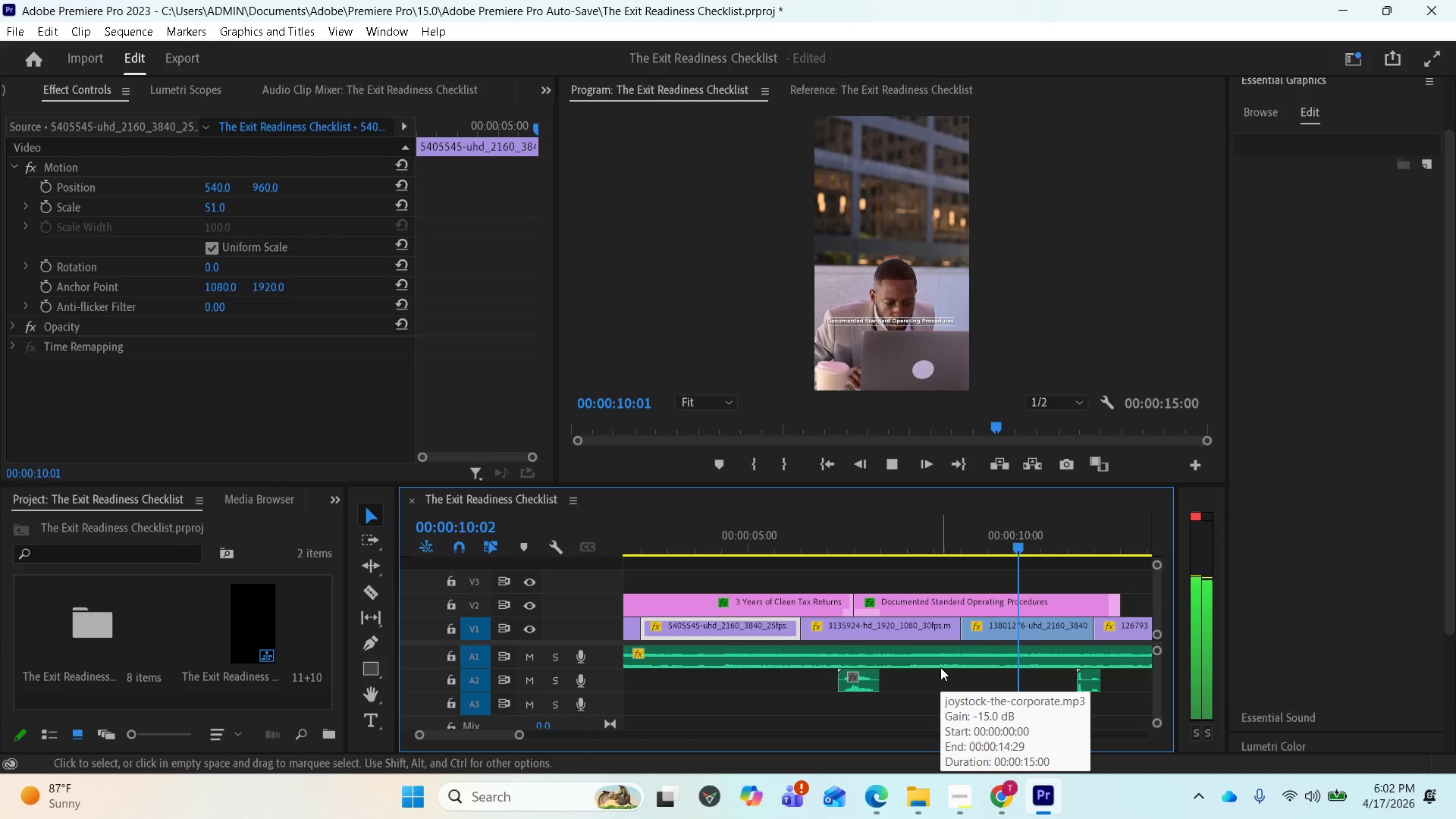 
wait(6.12)
 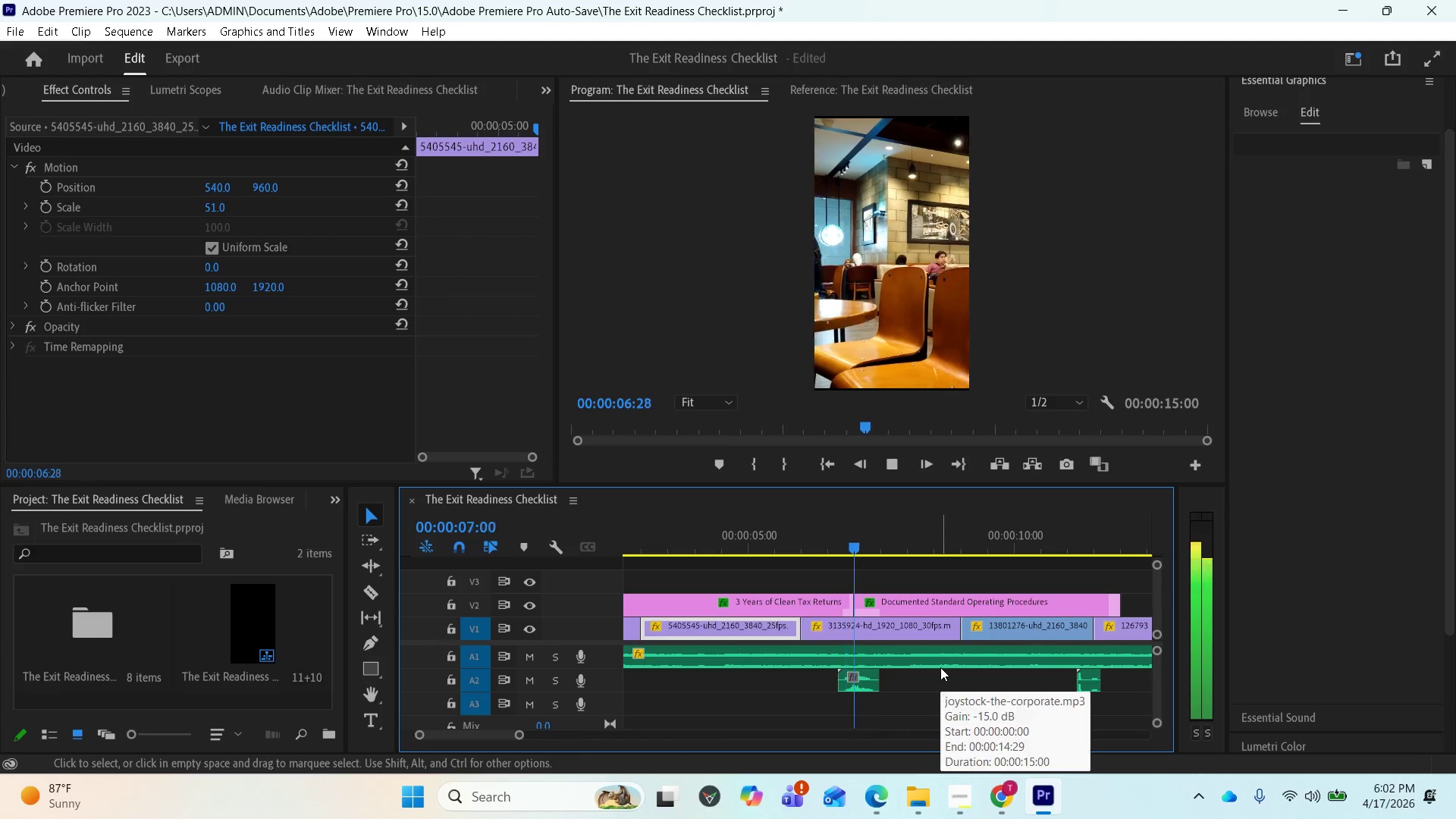 
key(Space)
 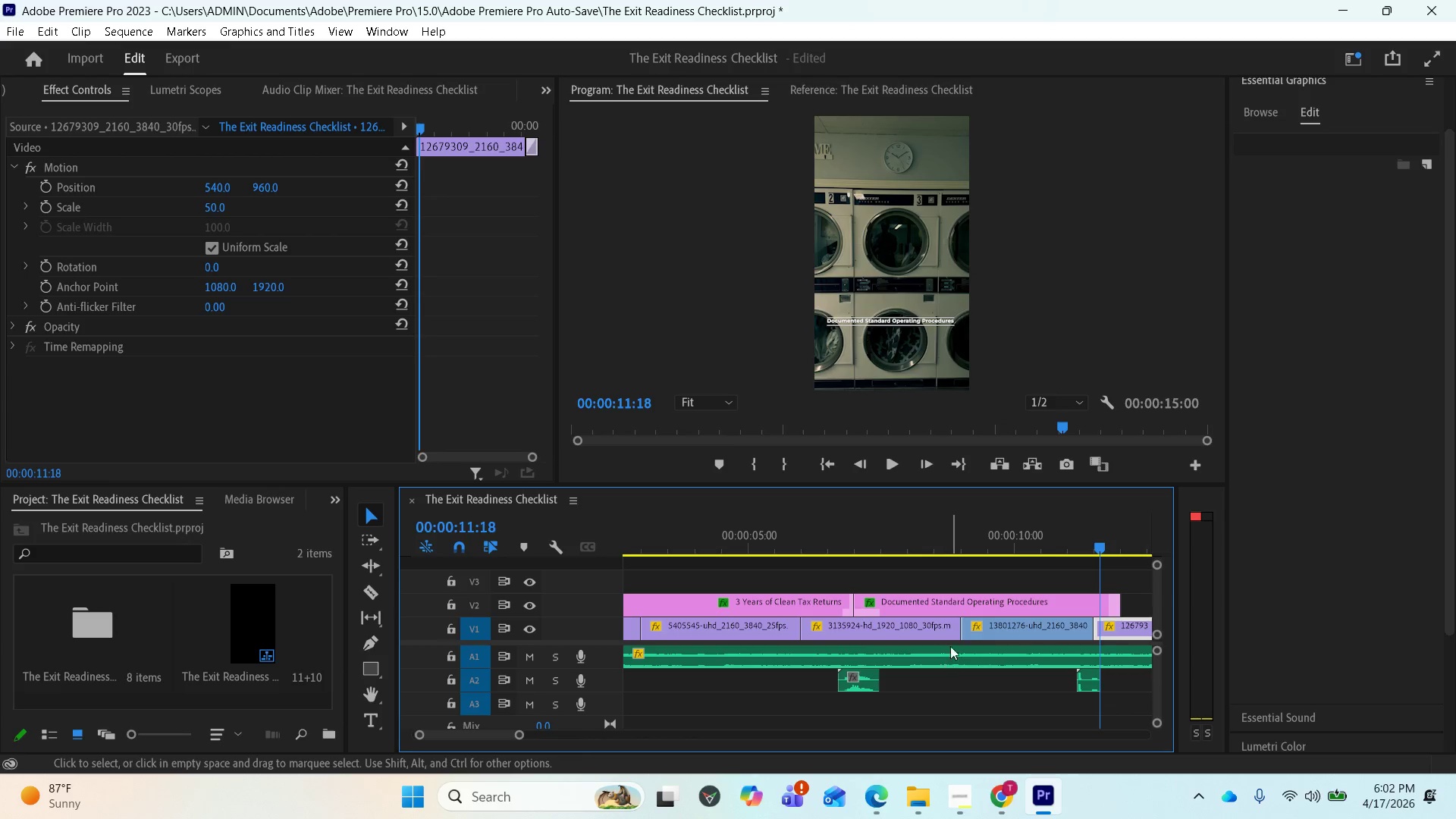 
scroll: coordinate [1040, 576], scroll_direction: down, amount: 2.0
 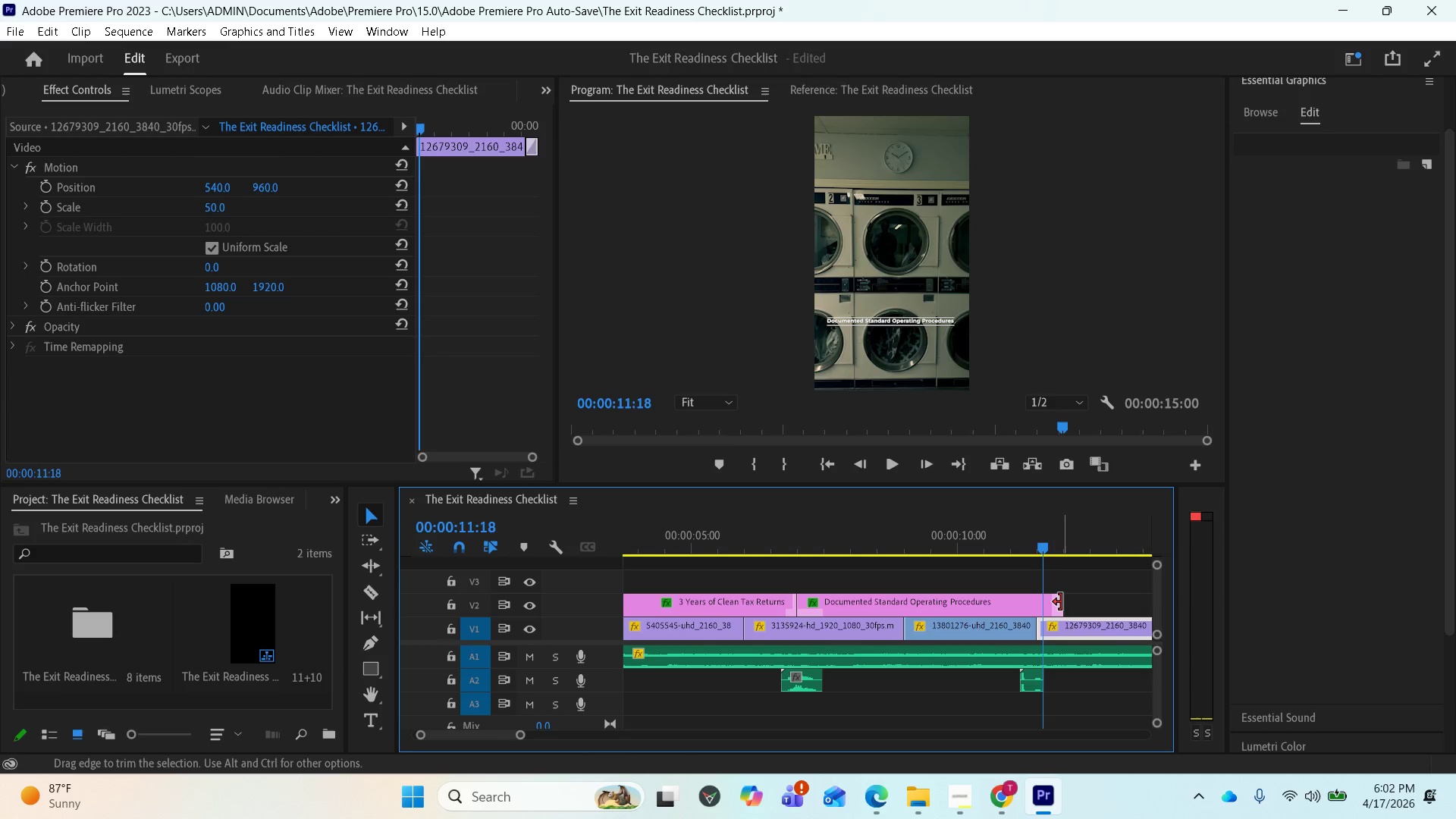 
left_click([1064, 604])
 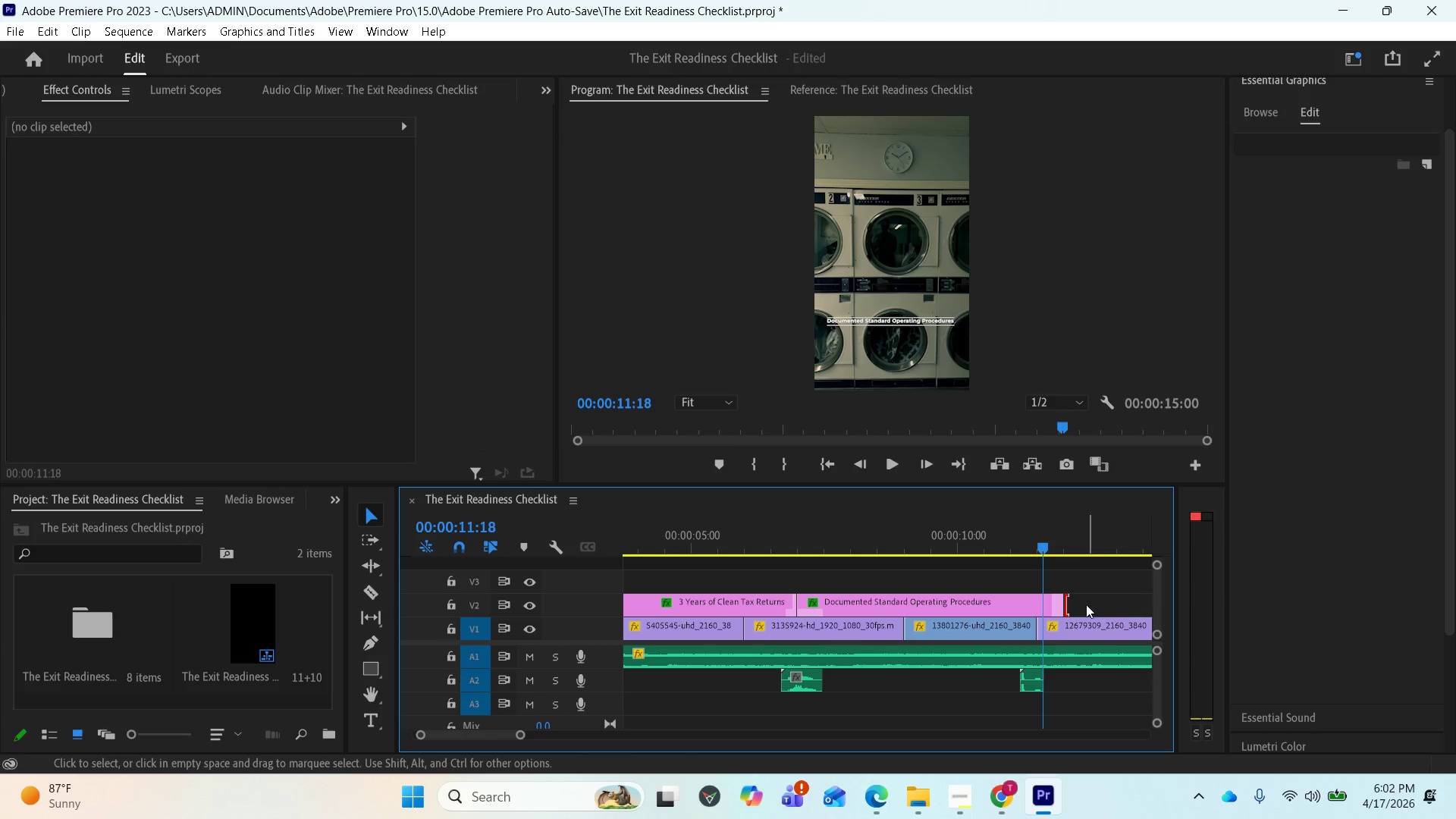 
left_click([1097, 587])
 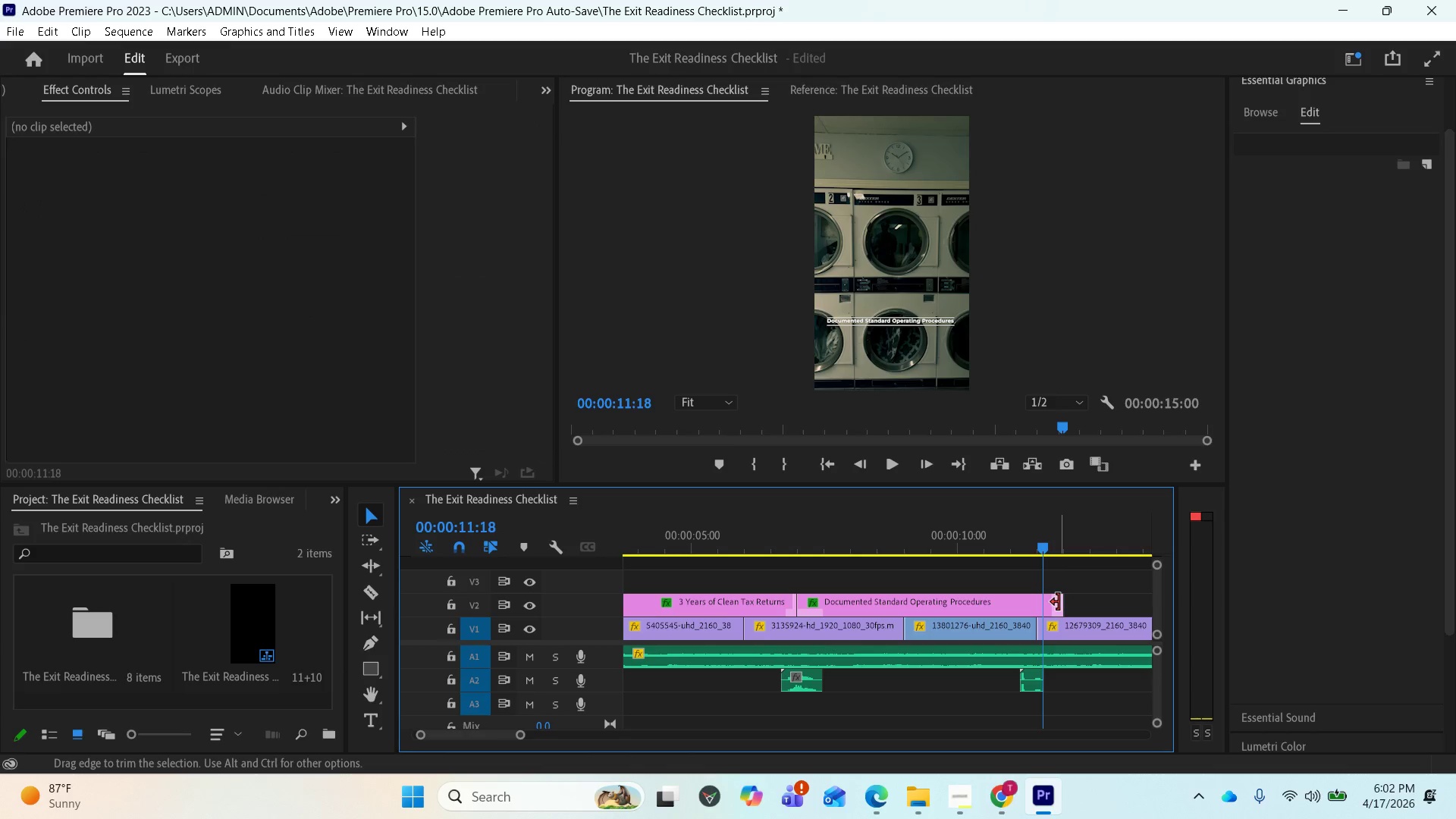 
left_click_drag(start_coordinate=[1058, 602], to_coordinate=[1034, 604])
 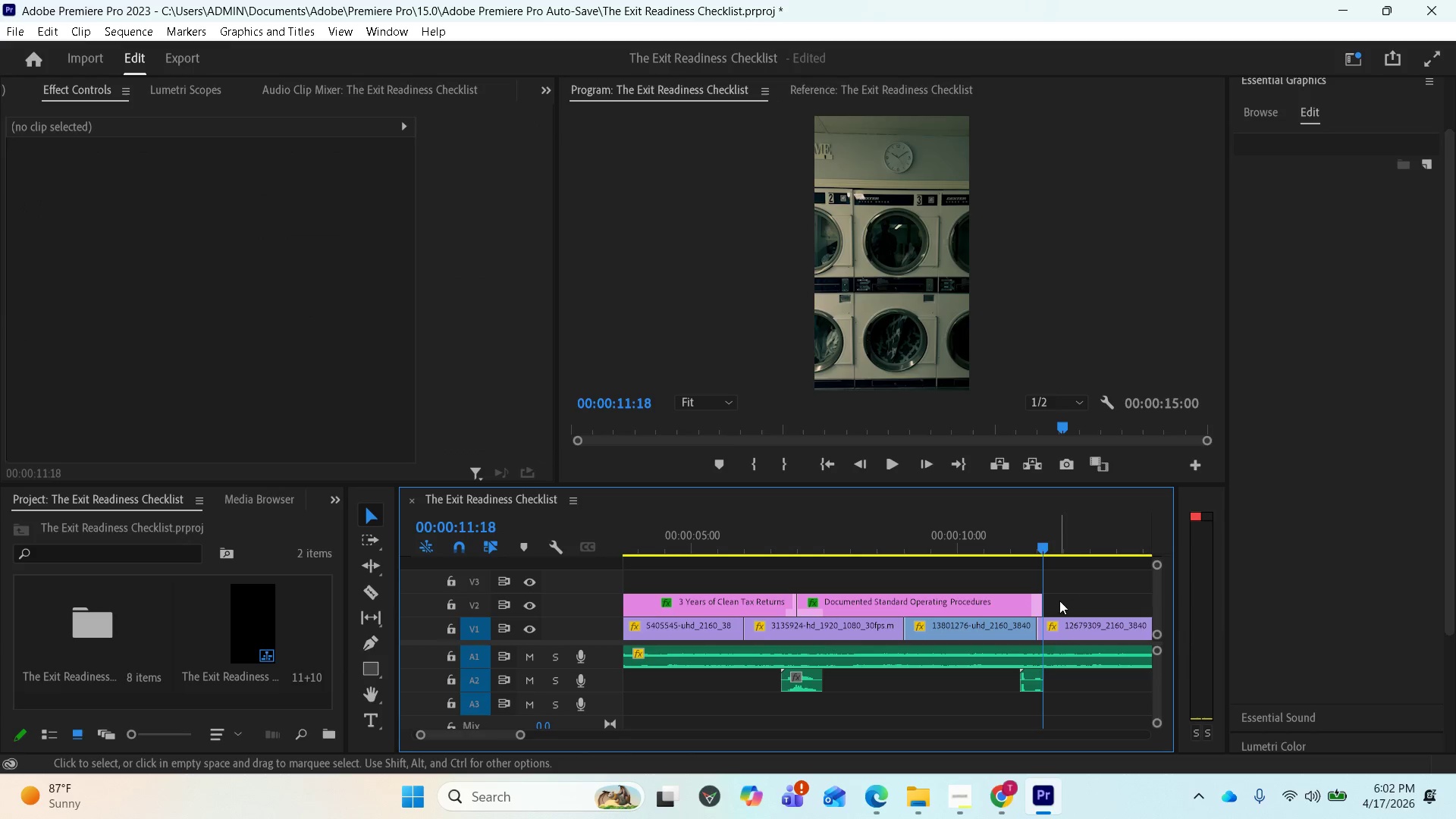 
scroll: coordinate [1062, 588], scroll_direction: up, amount: 1.0
 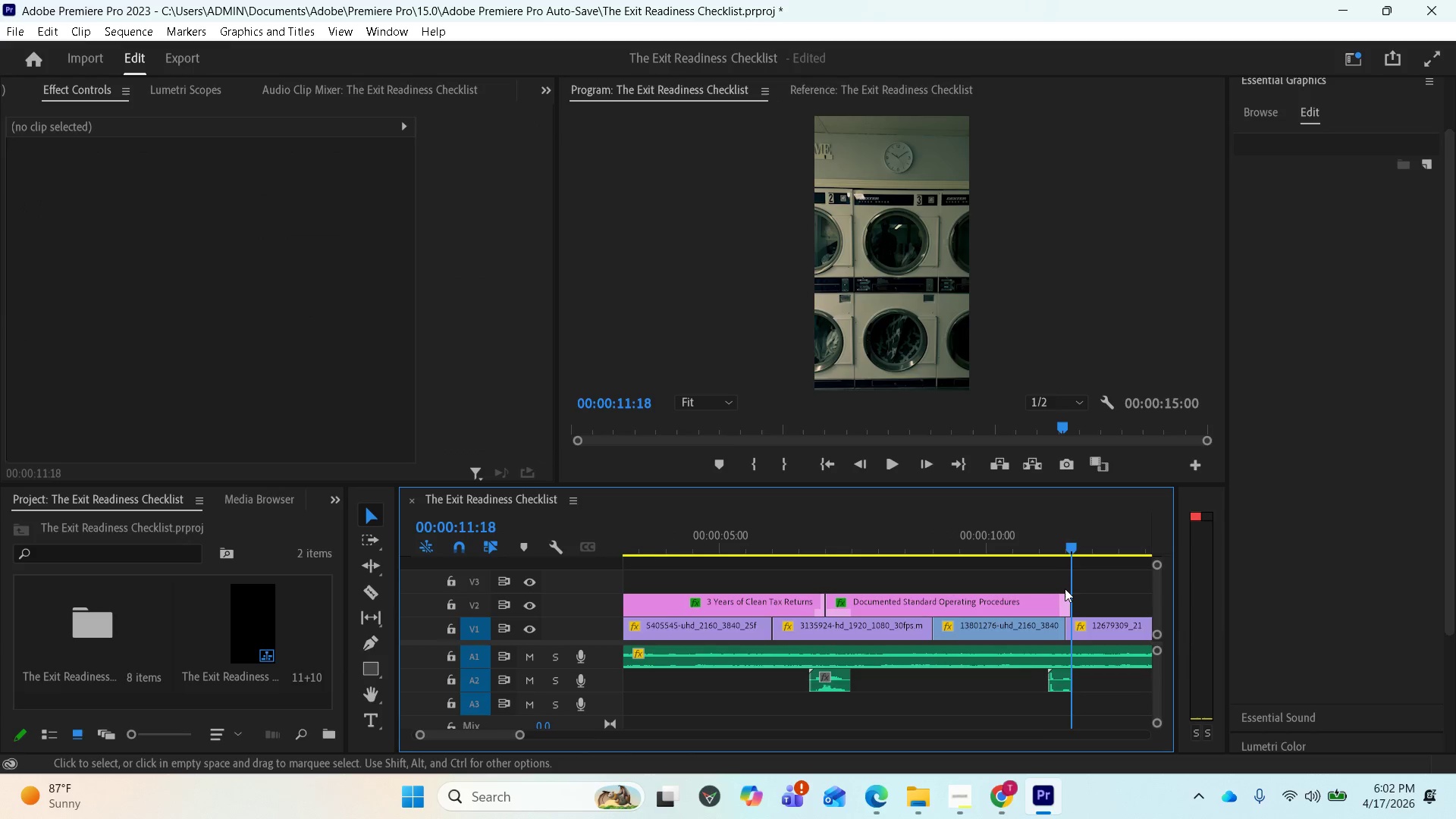 
scroll: coordinate [1066, 588], scroll_direction: down, amount: 2.0
 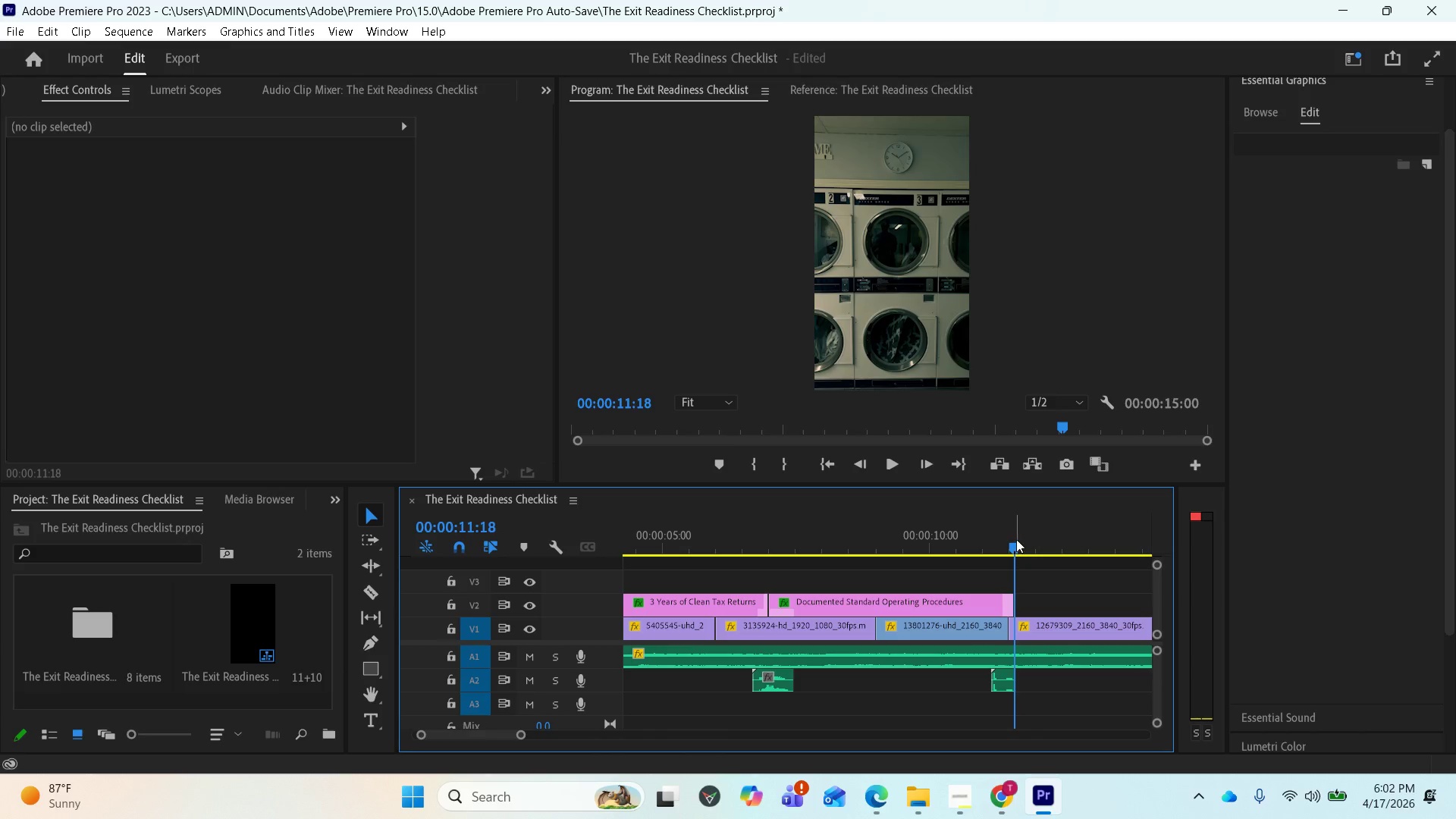 
left_click_drag(start_coordinate=[1015, 542], to_coordinate=[984, 543])
 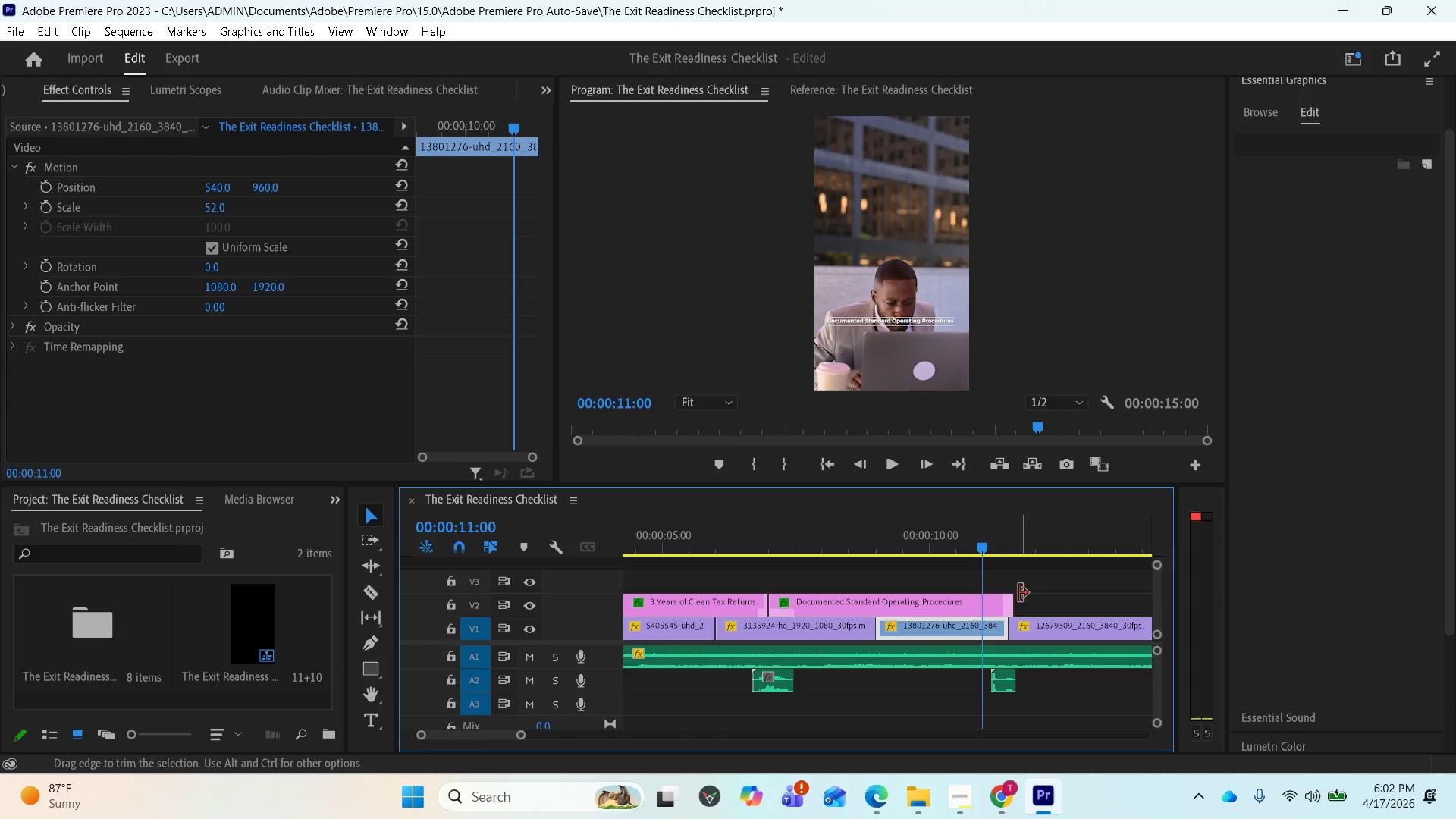 
left_click_drag(start_coordinate=[985, 549], to_coordinate=[996, 548])
 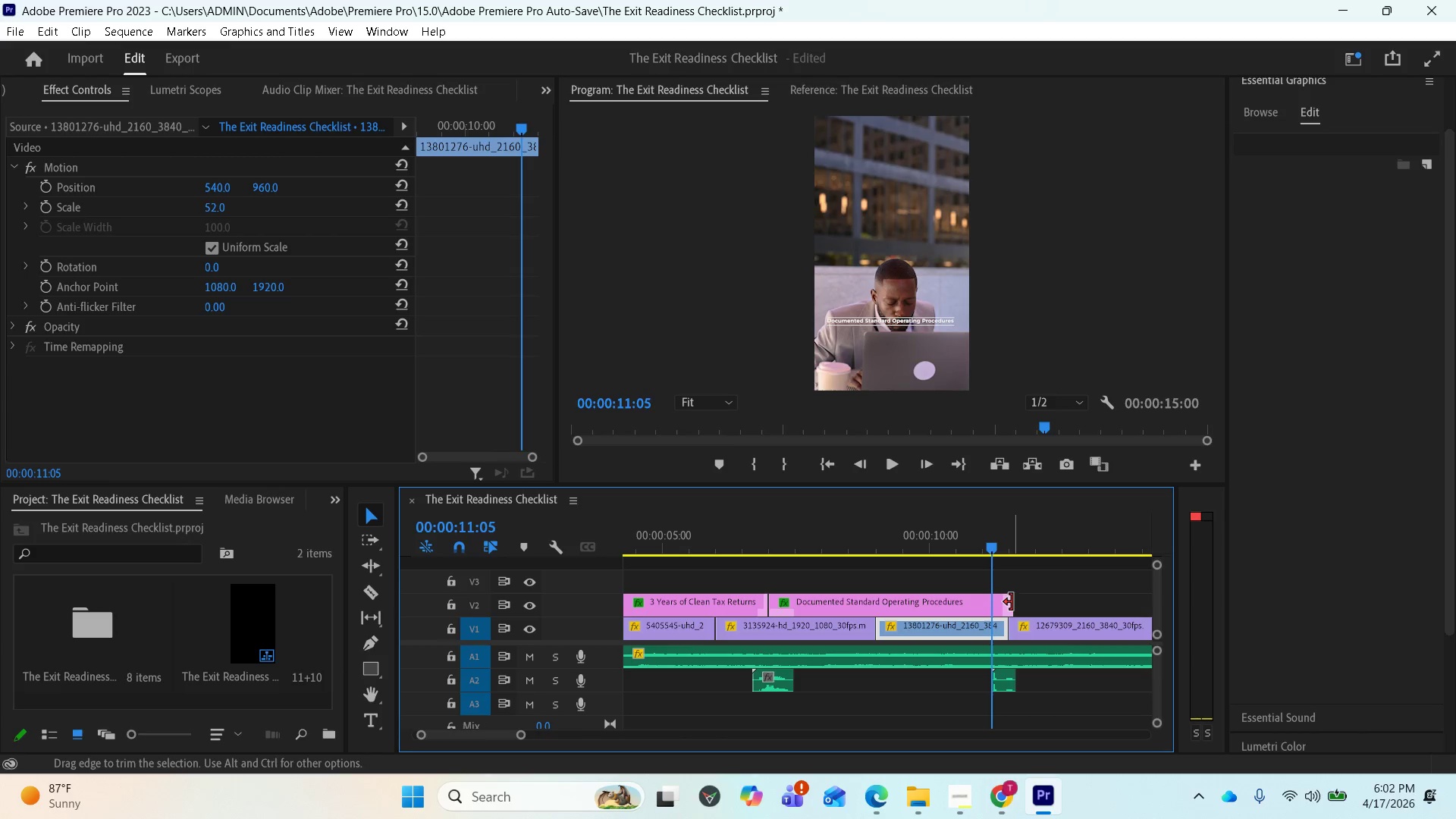 
left_click_drag(start_coordinate=[1012, 602], to_coordinate=[996, 602])
 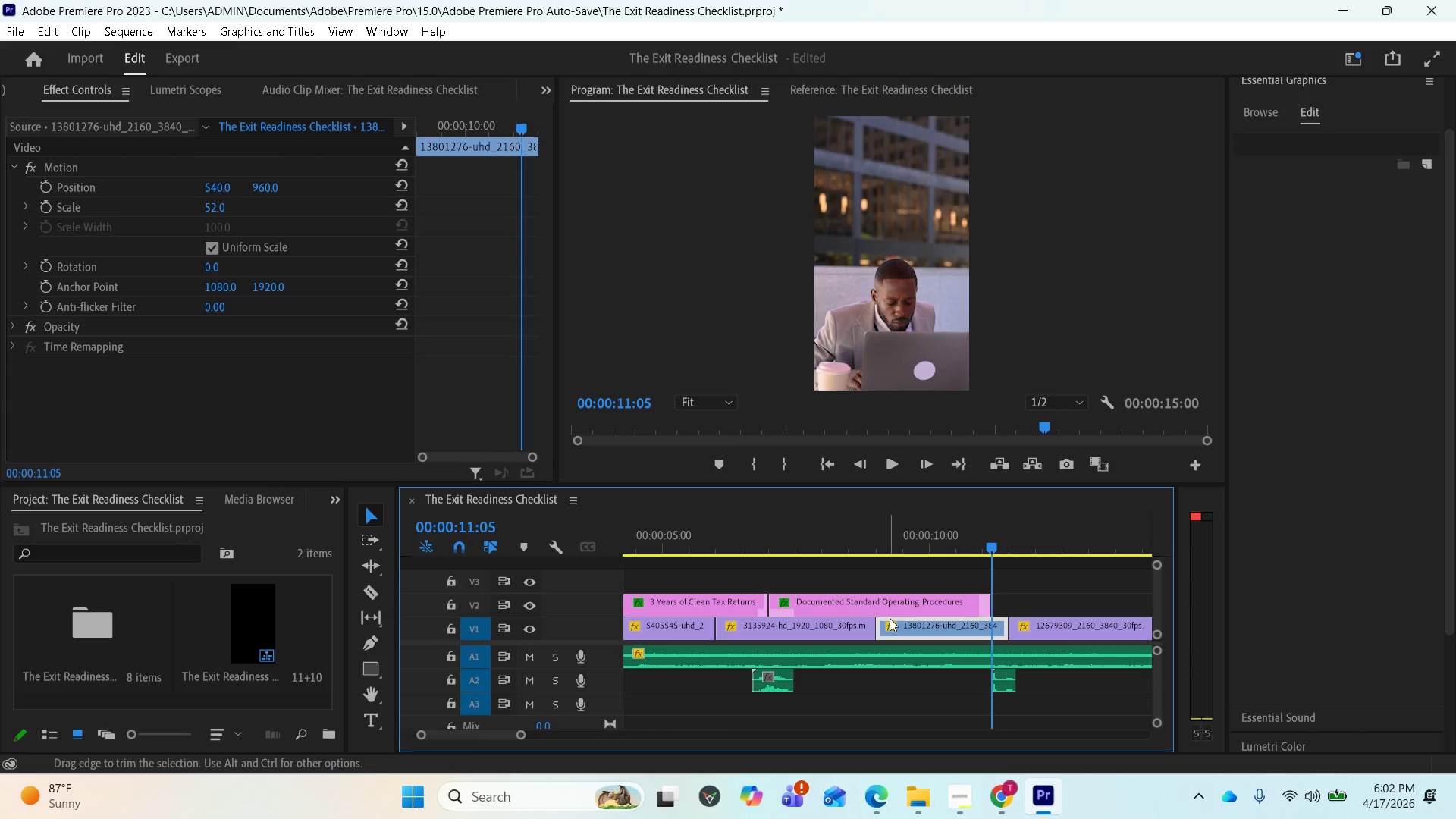 
left_click([956, 798])